 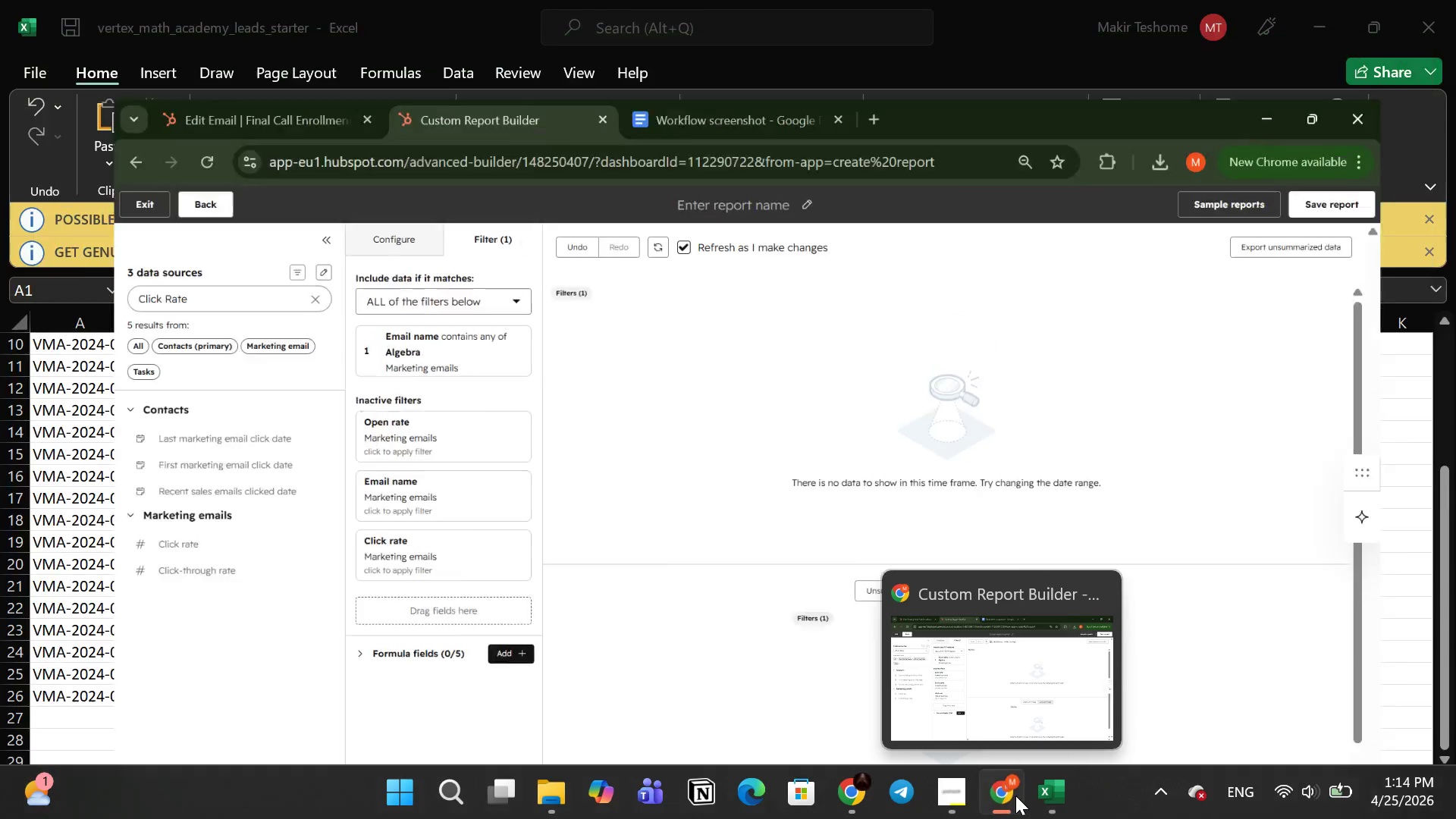 
left_click([1015, 795])
 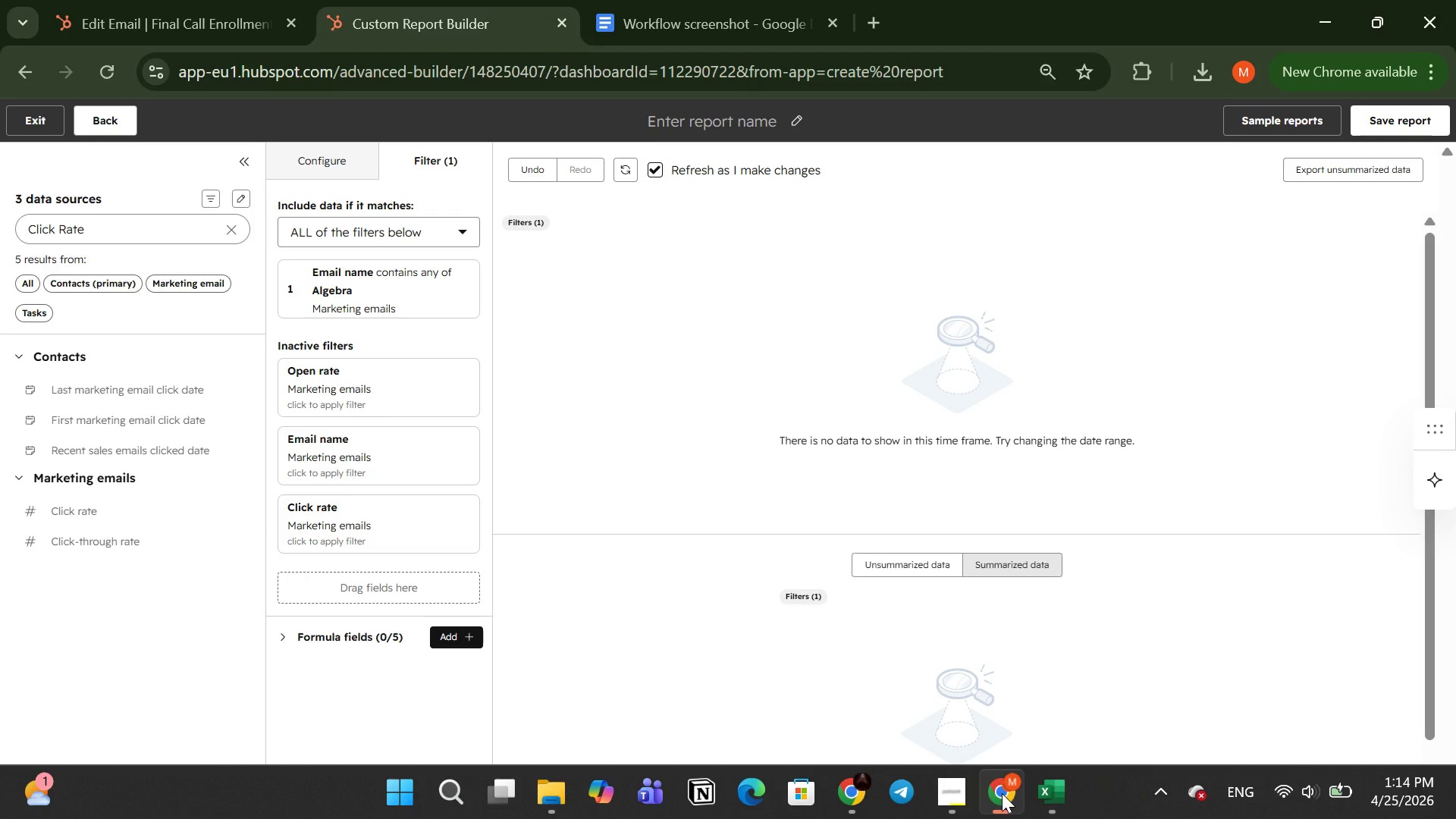 
wait(15.17)
 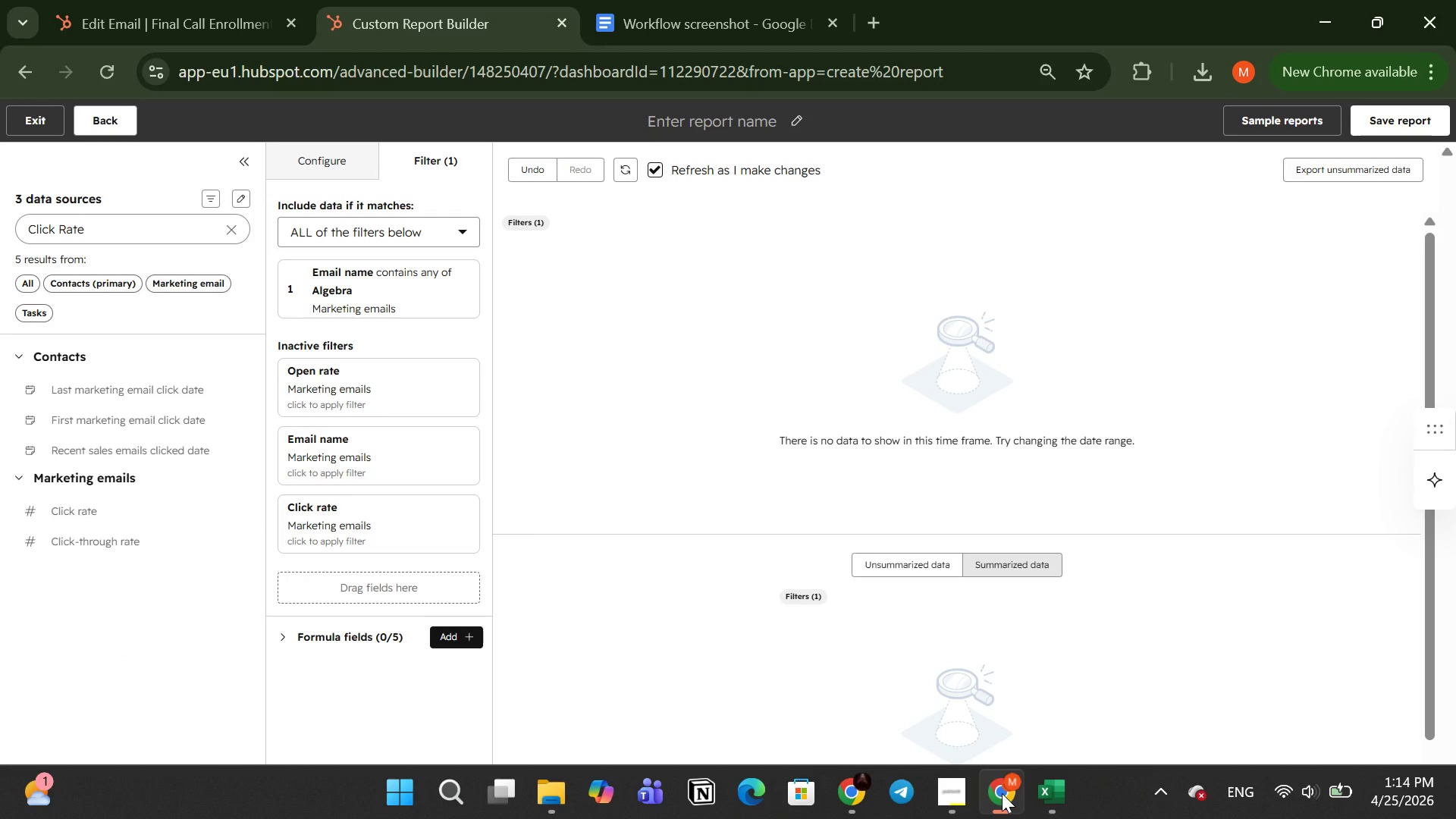 
left_click([224, 228])
 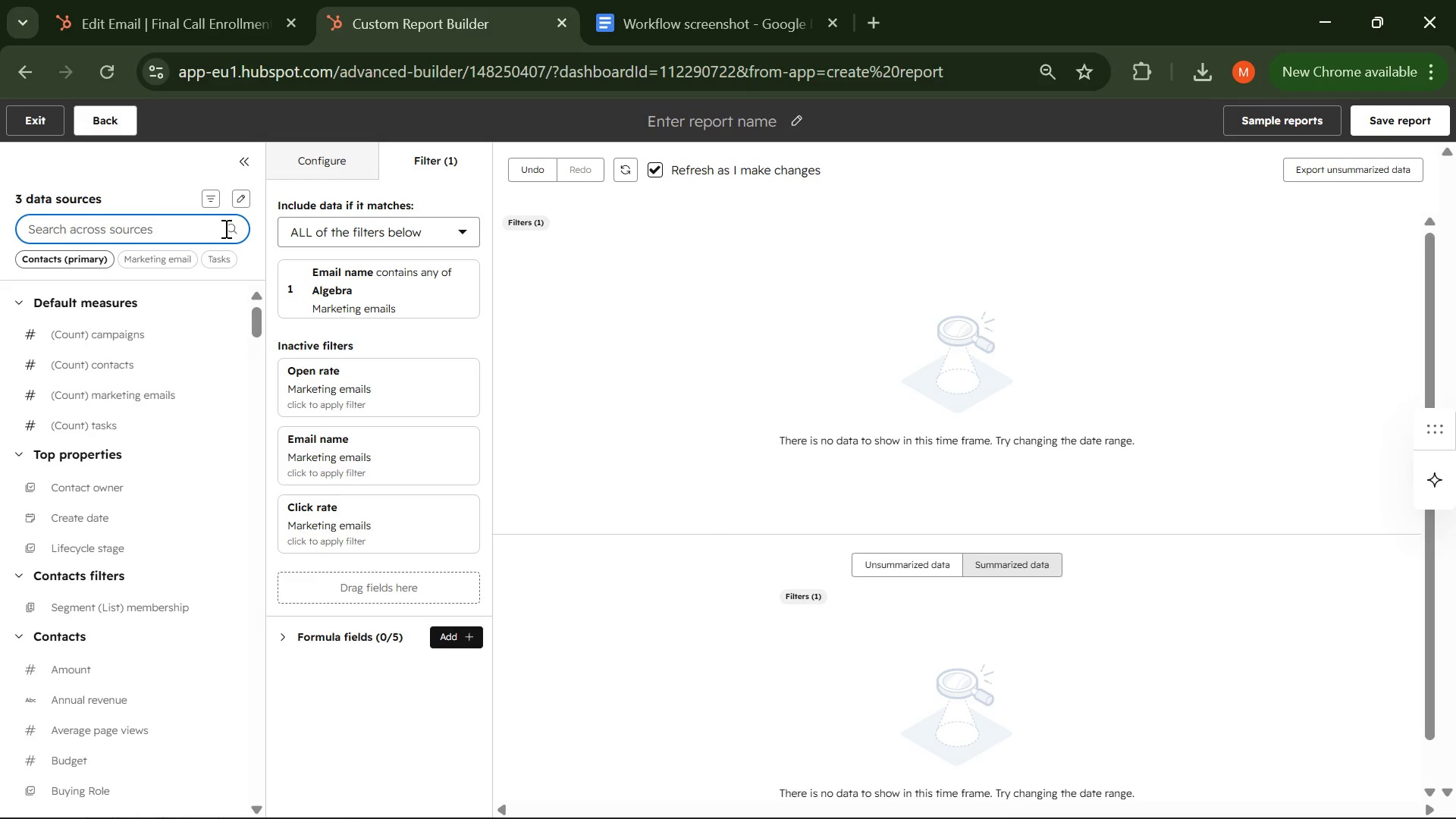 
type(Creat)
 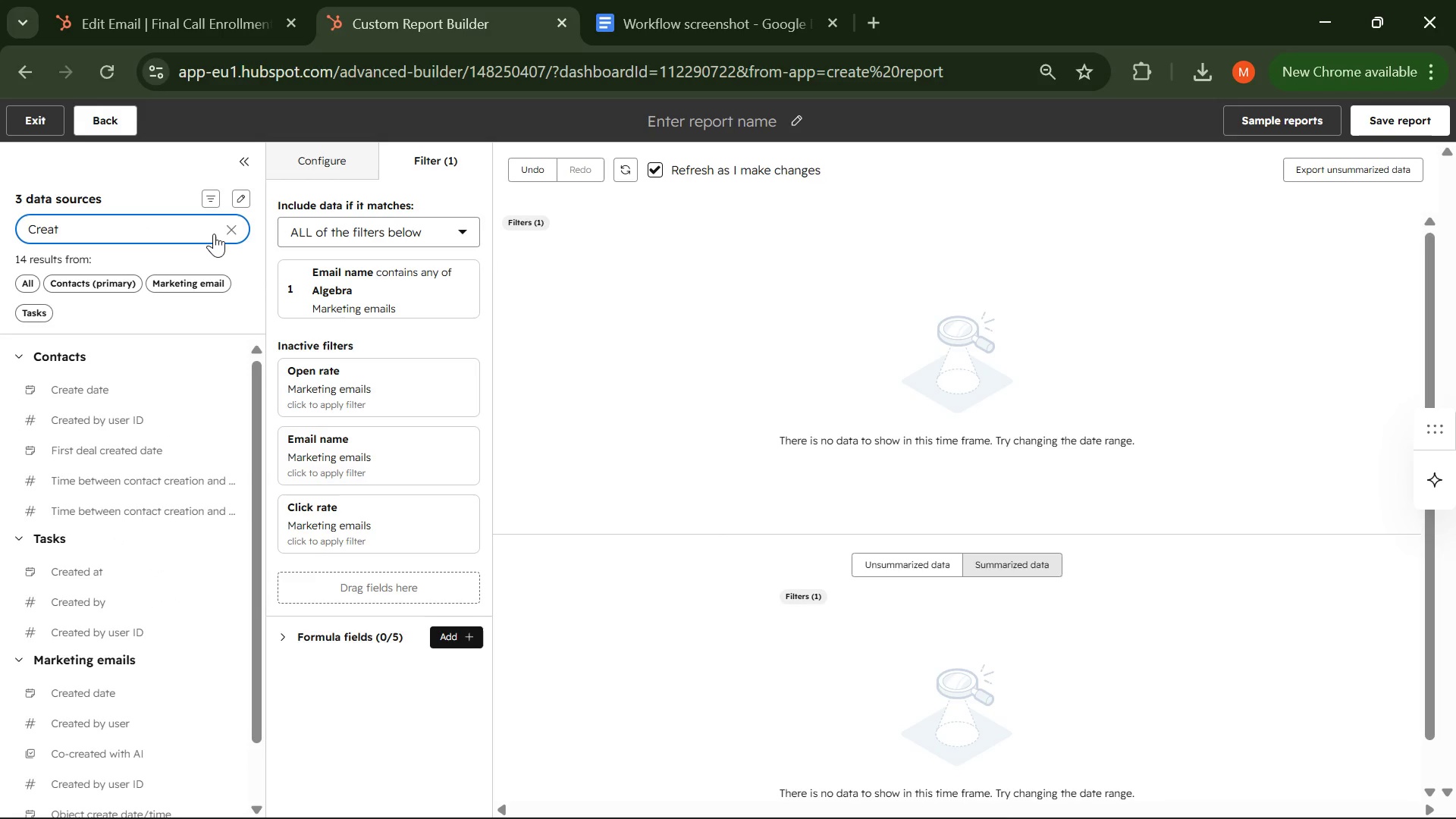 
mouse_move([544, 12])
 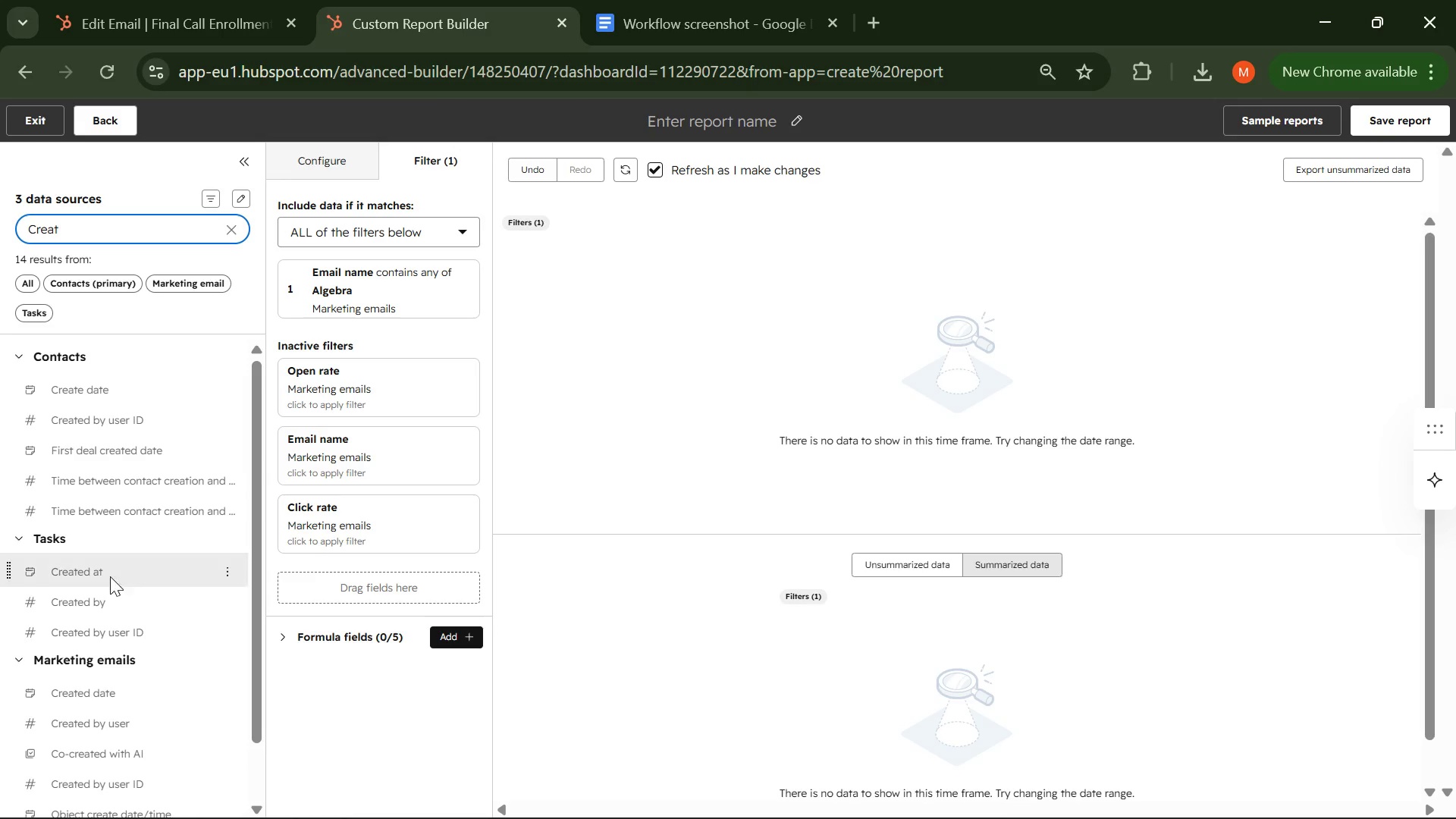 
scroll: coordinate [124, 622], scroll_direction: down, amount: 6.0
 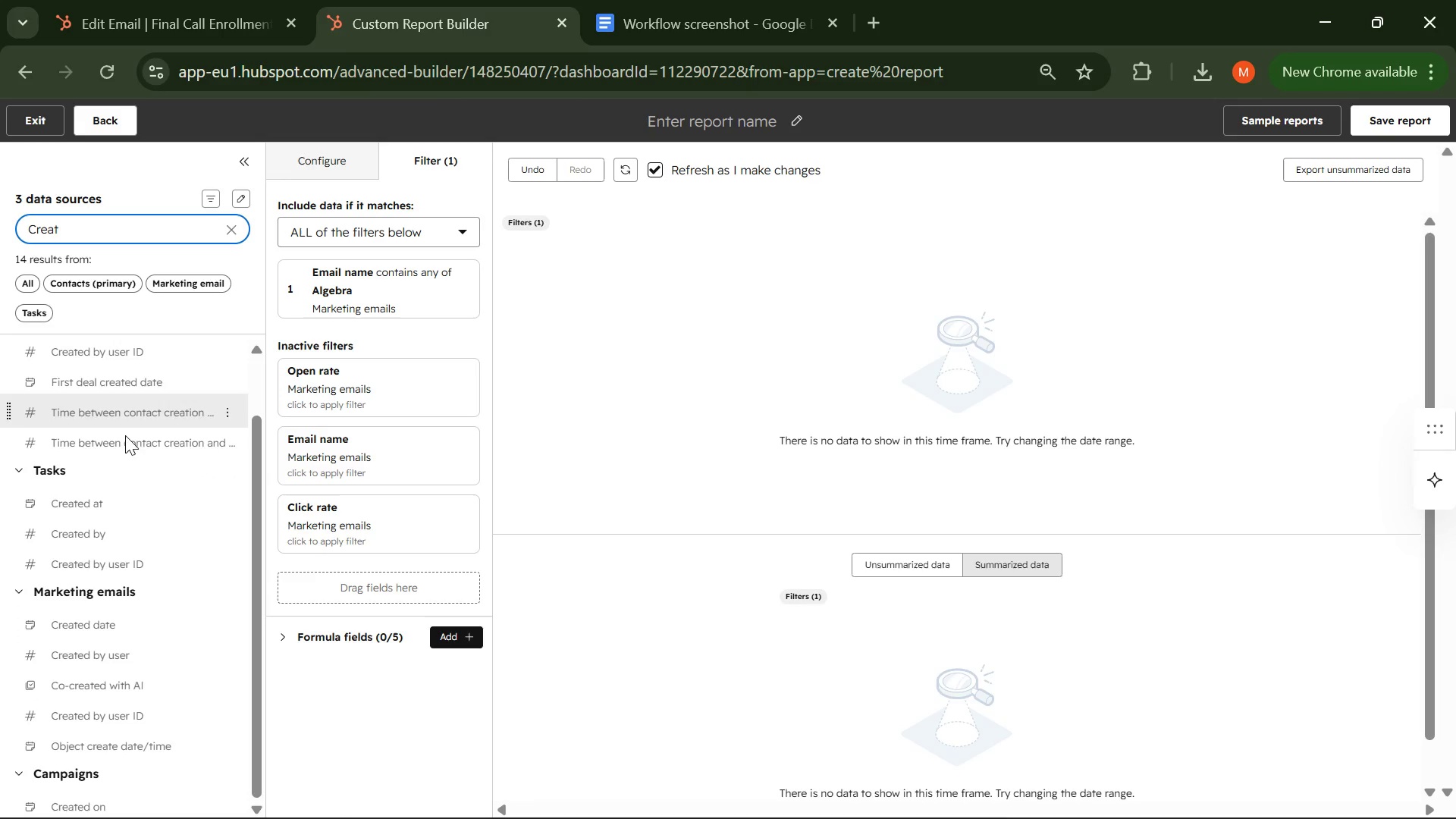 
scroll: coordinate [127, 482], scroll_direction: up, amount: 2.0
 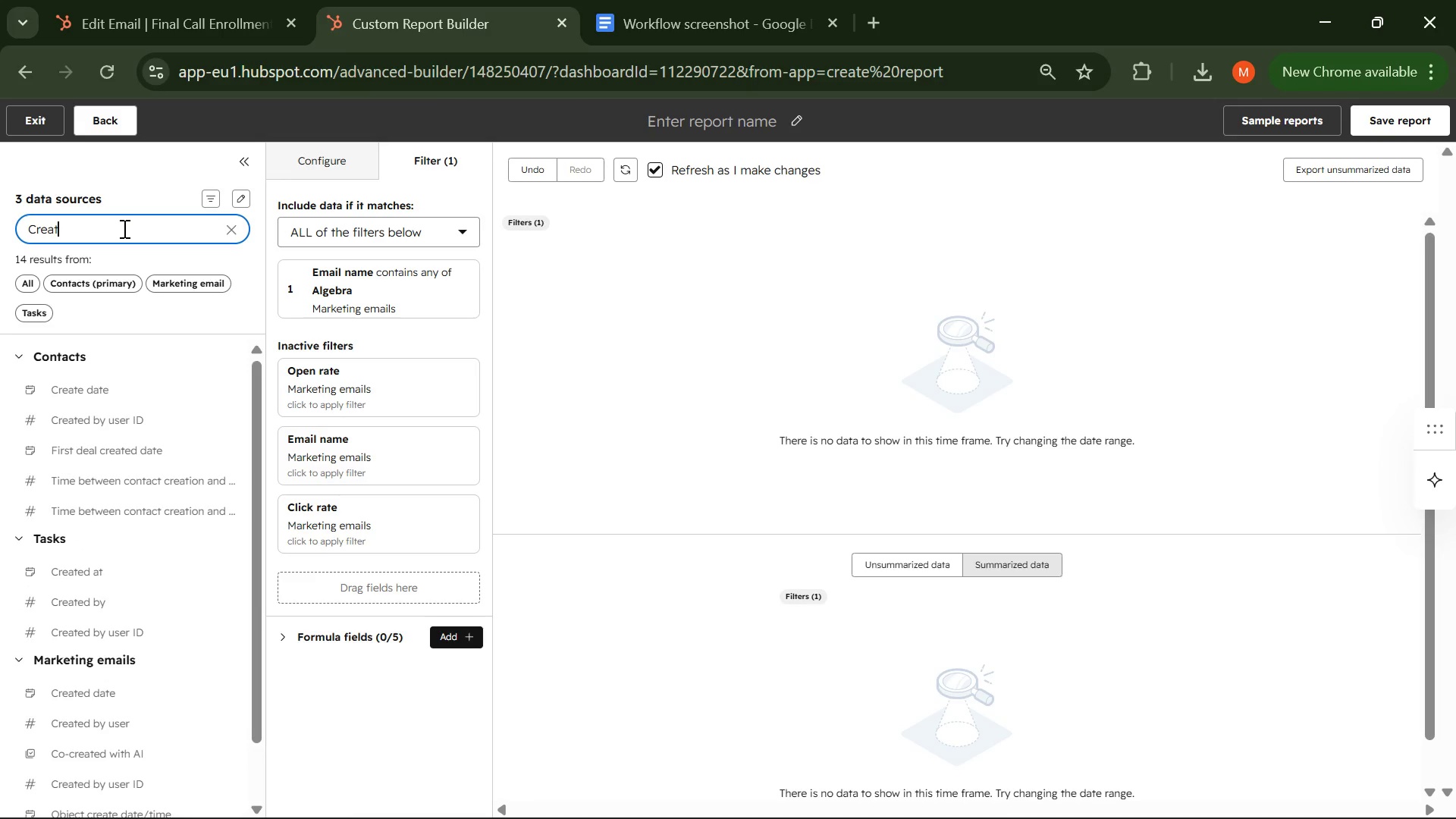 
type(e at)
key(Backspace)
key(Backspace)
type(date)
 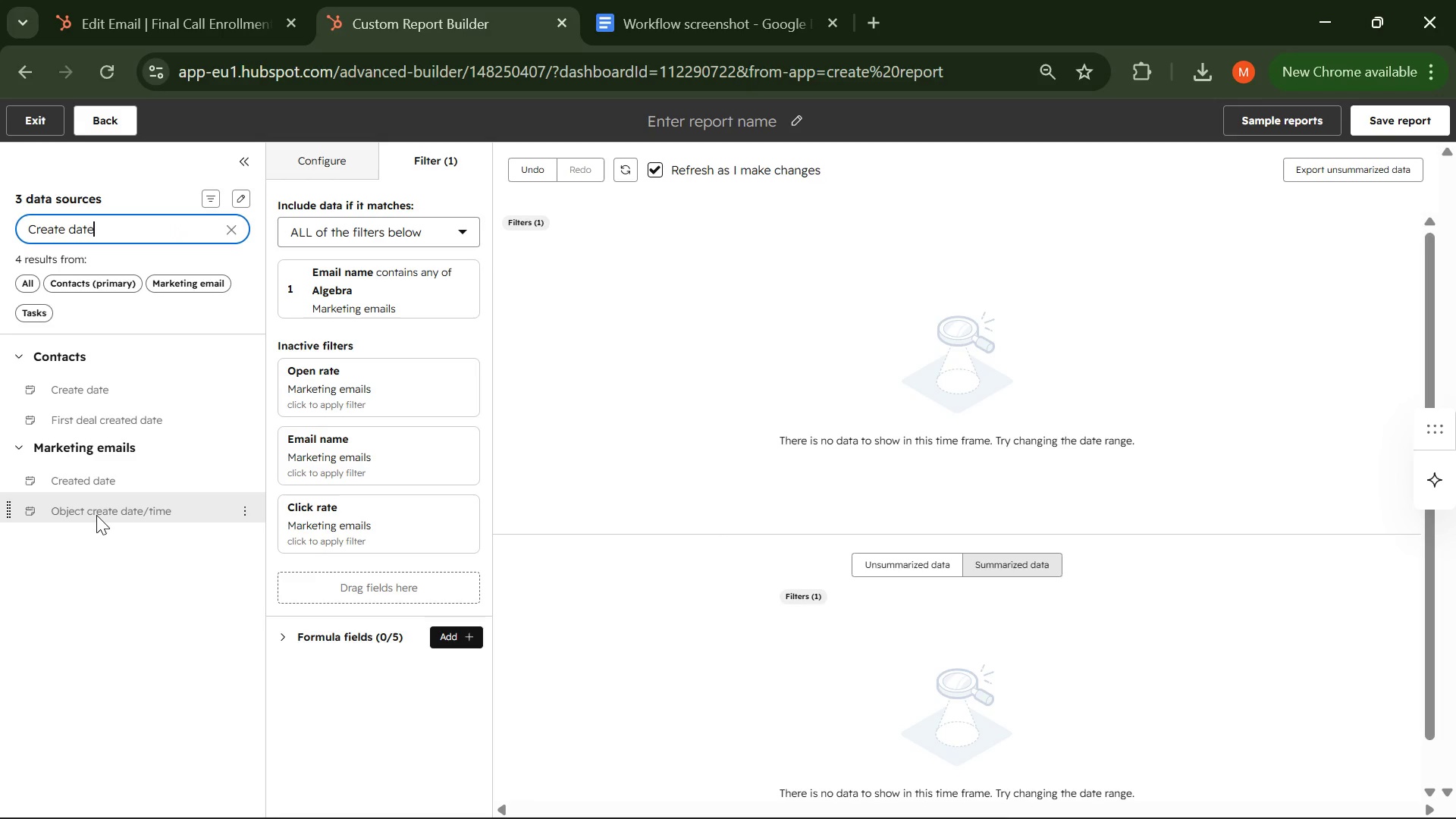 
wait(7.34)
 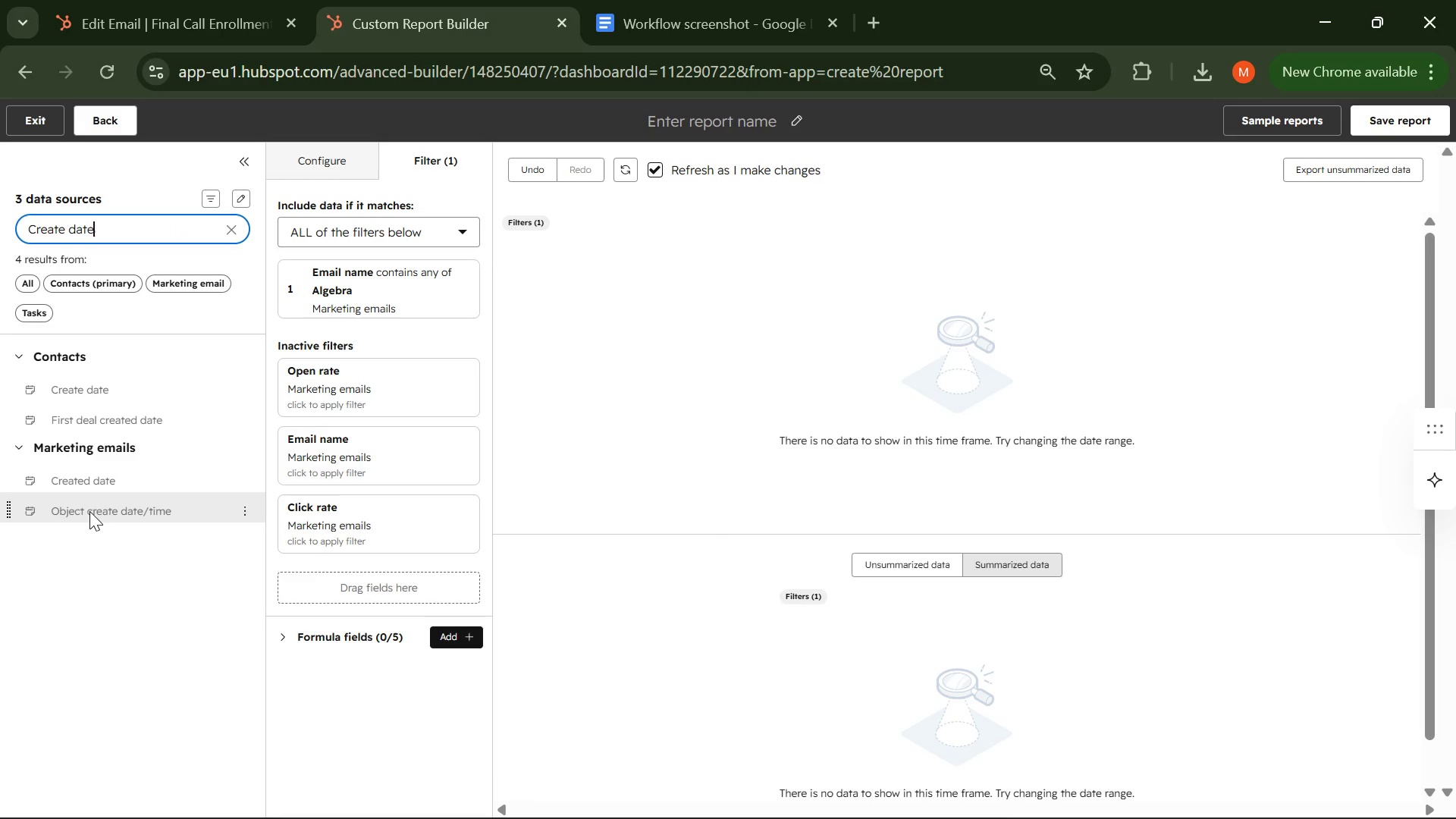 
left_click_drag(start_coordinate=[96, 515], to_coordinate=[285, 581])
 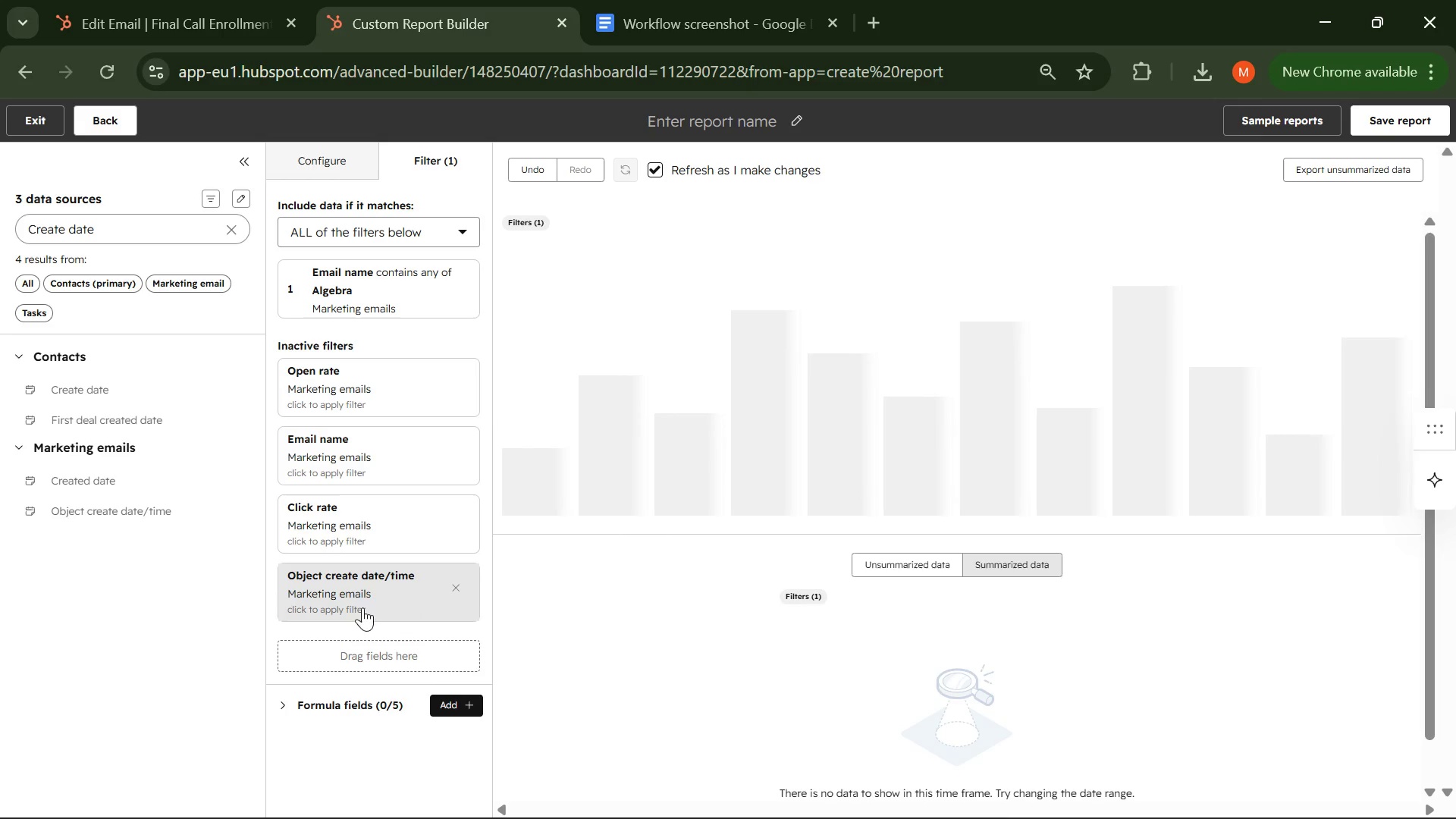 
left_click([354, 591])
 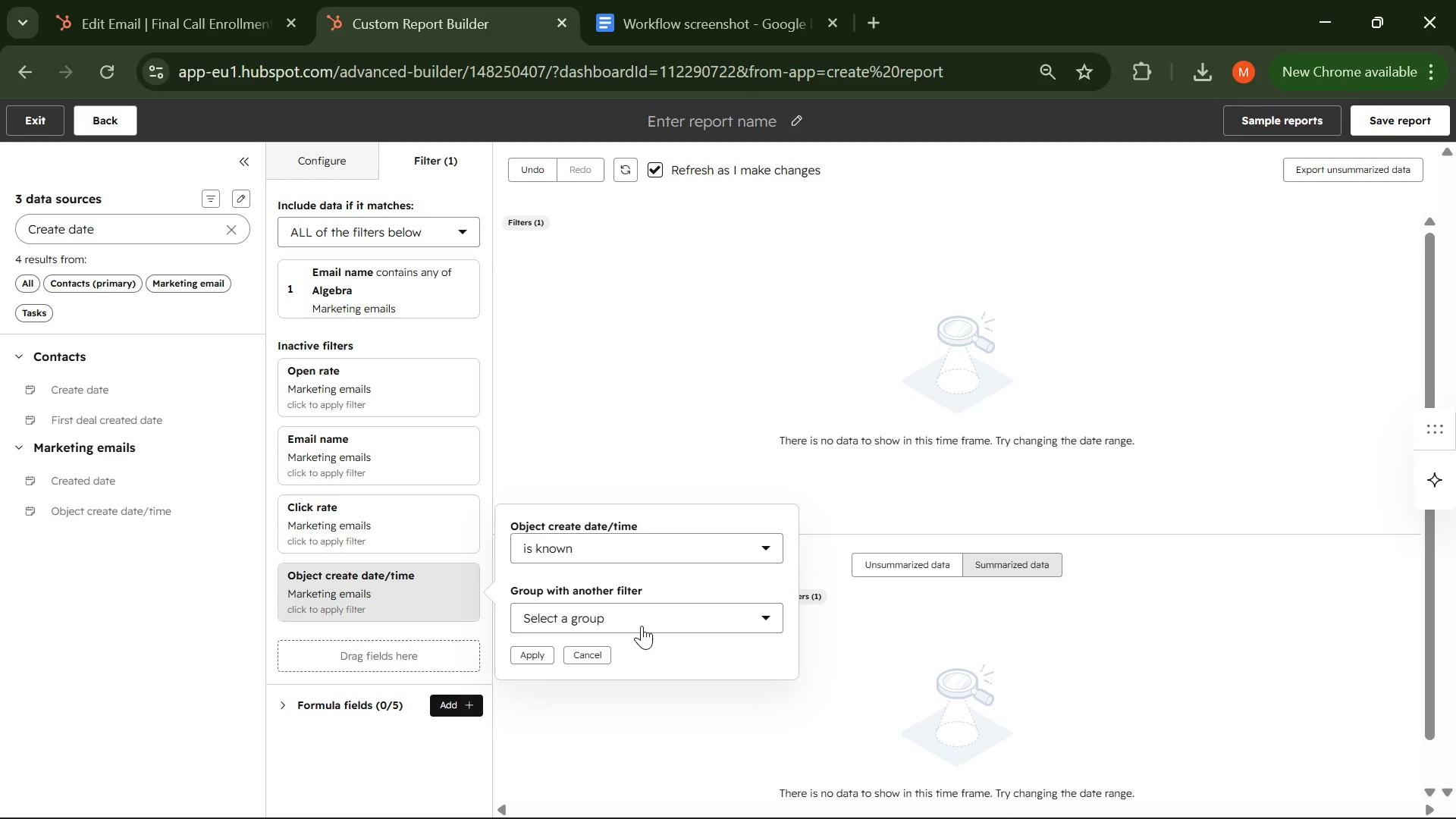 
left_click([634, 551])
 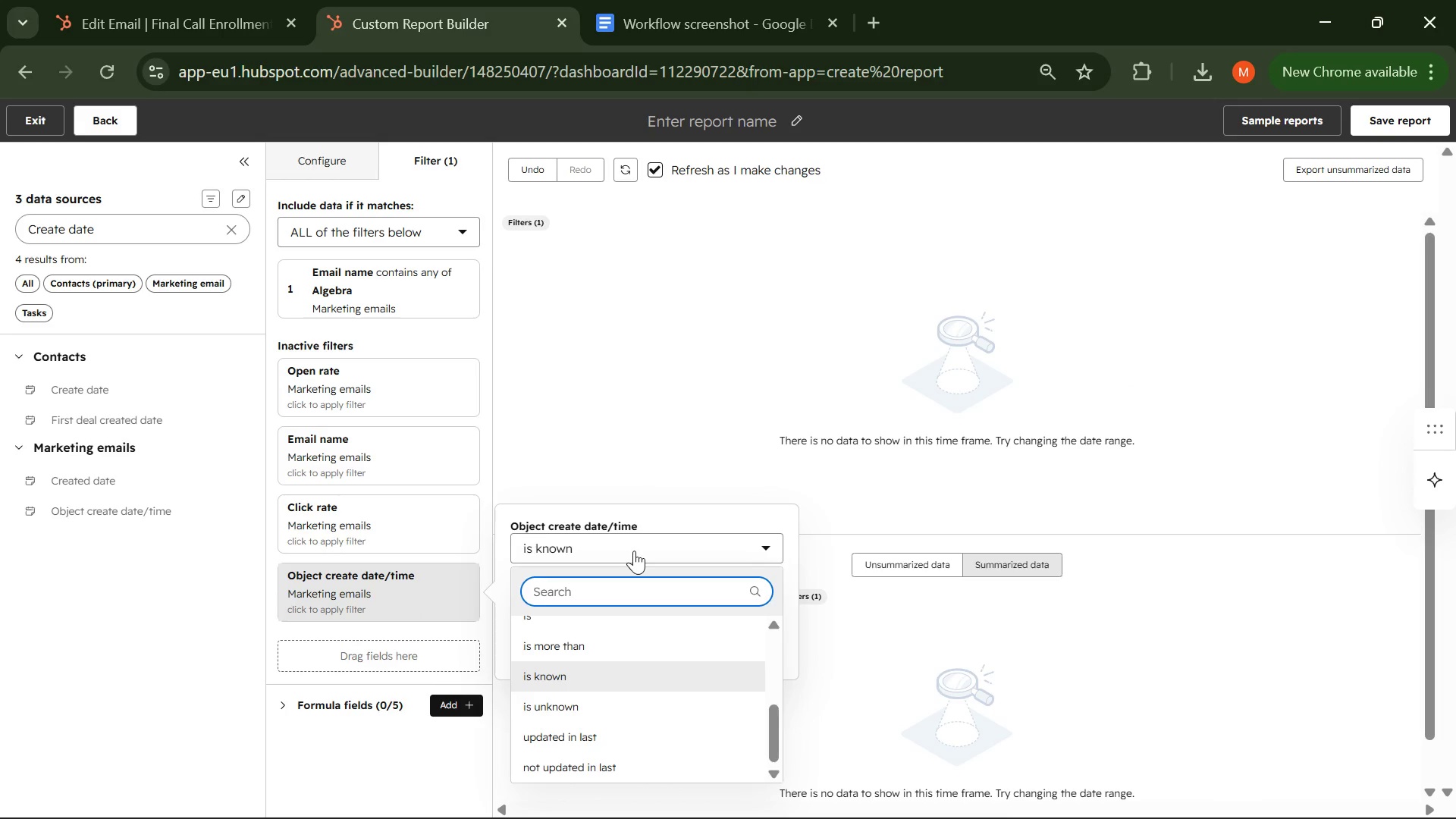 
wait(5.55)
 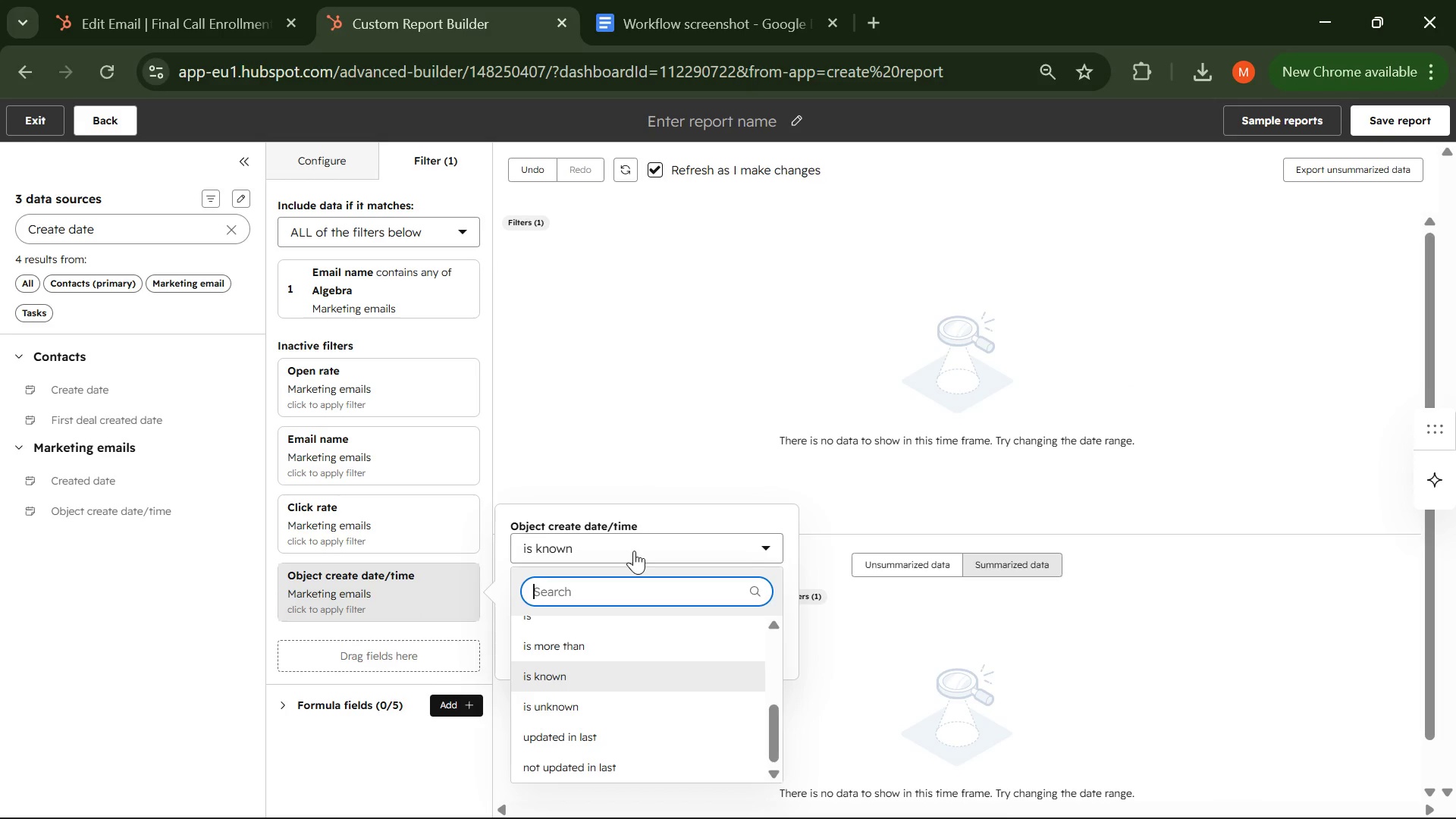 
type(all)
key(Backspace)
key(Backspace)
key(Backspace)
type(is al)
key(Backspace)
key(Backspace)
key(Backspace)
key(Backspace)
 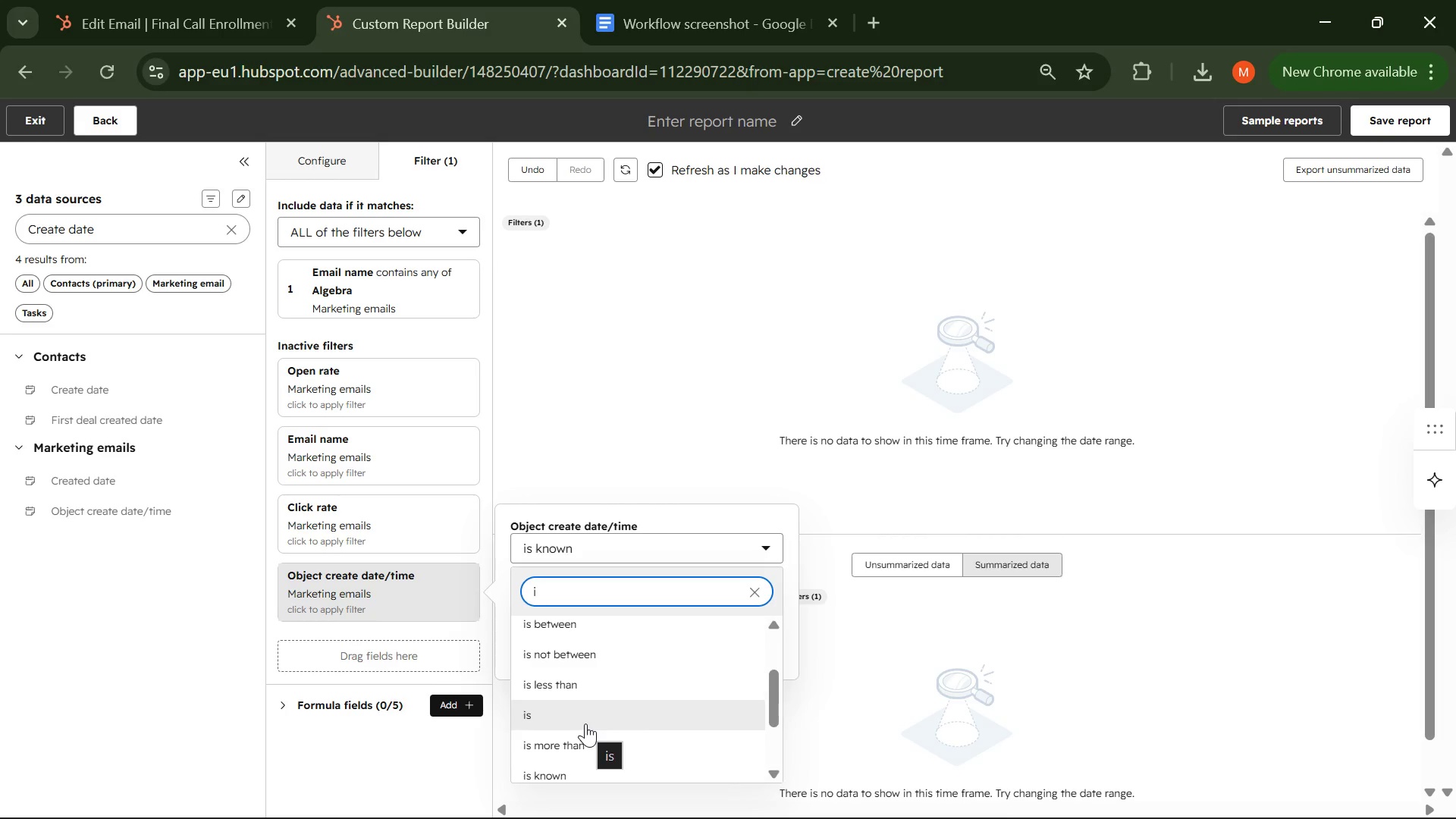 
wait(18.8)
 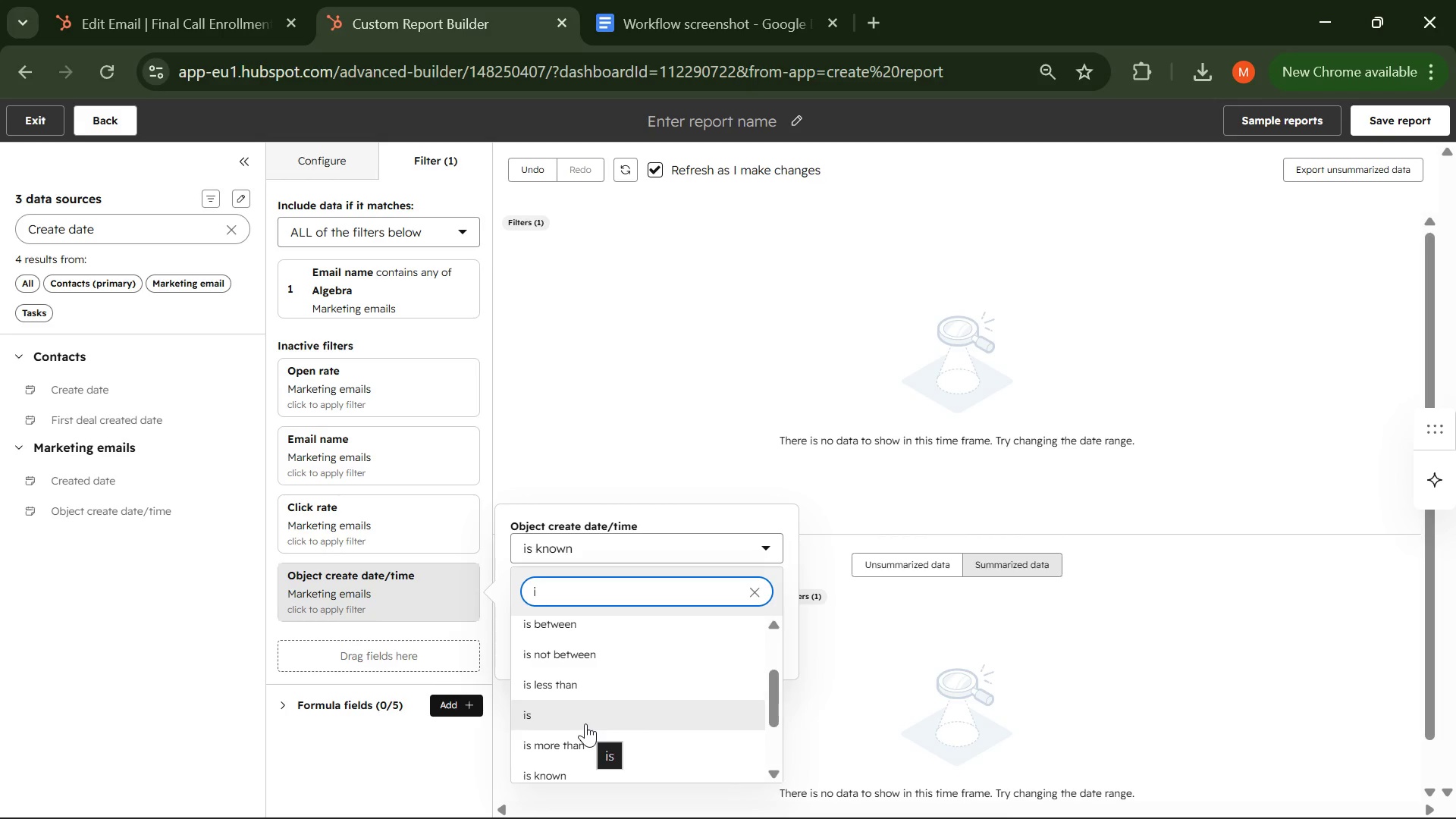 
mouse_move([633, 772])
 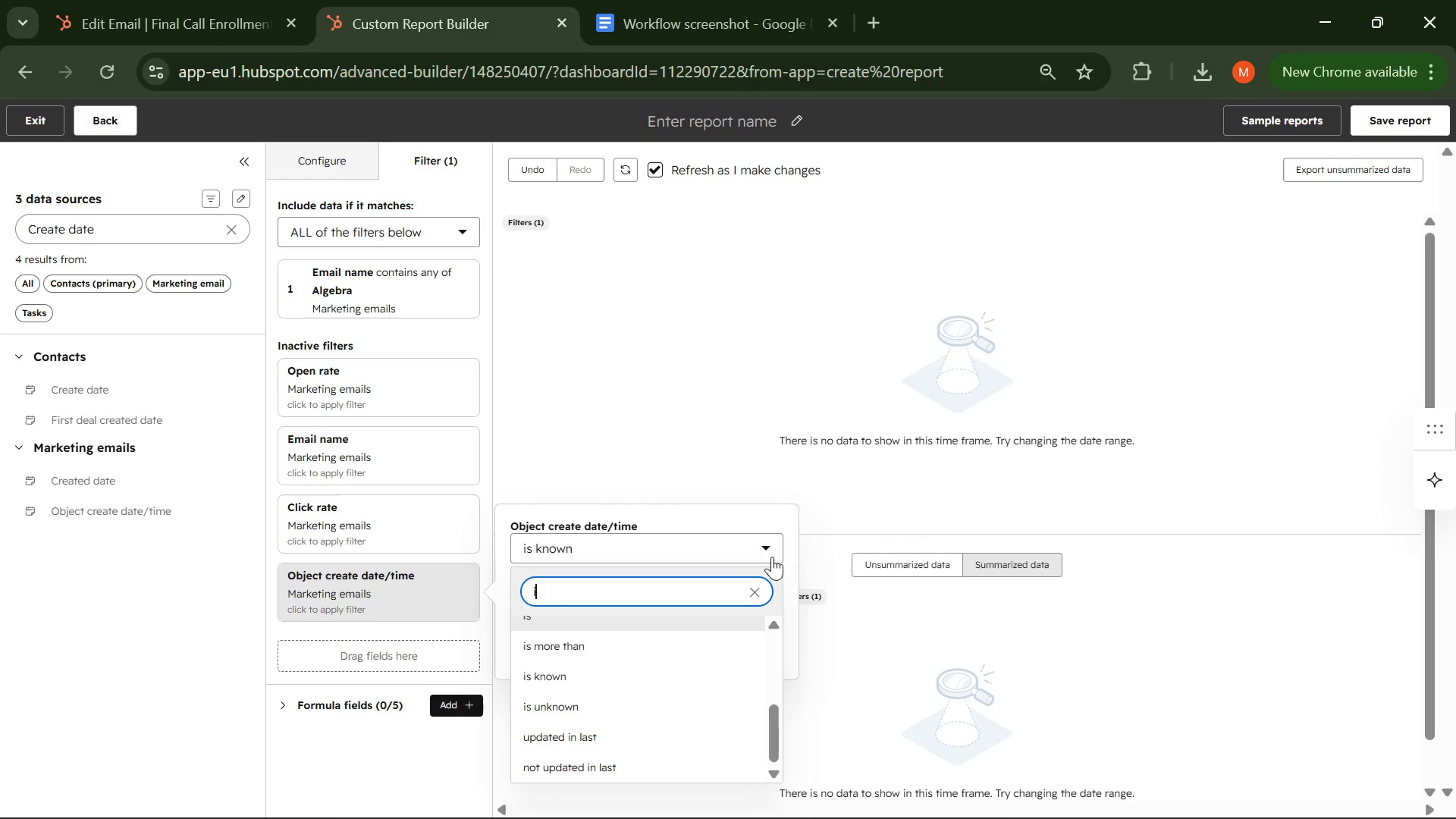 
left_click([772, 554])
 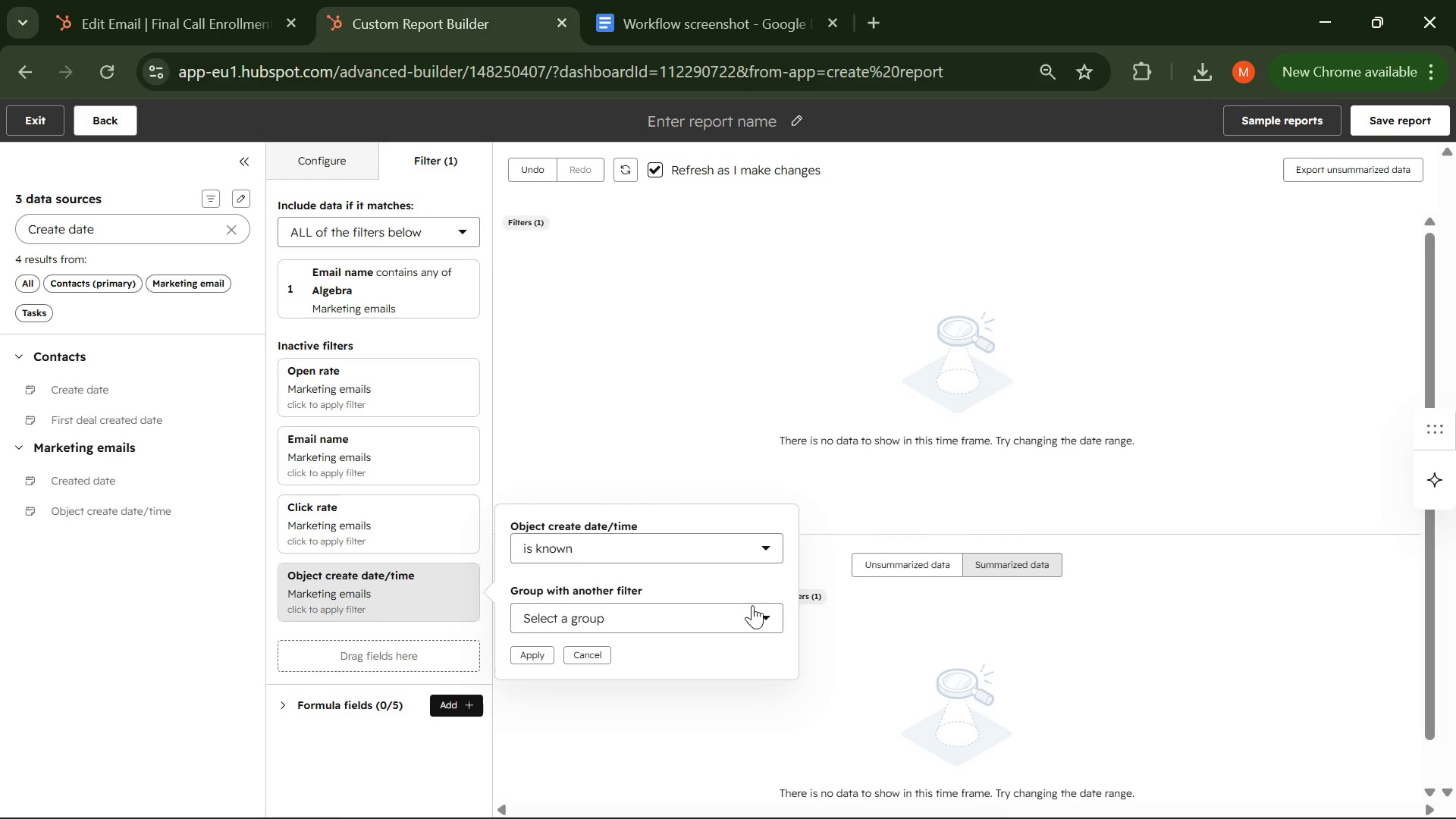 
left_click([750, 629])
 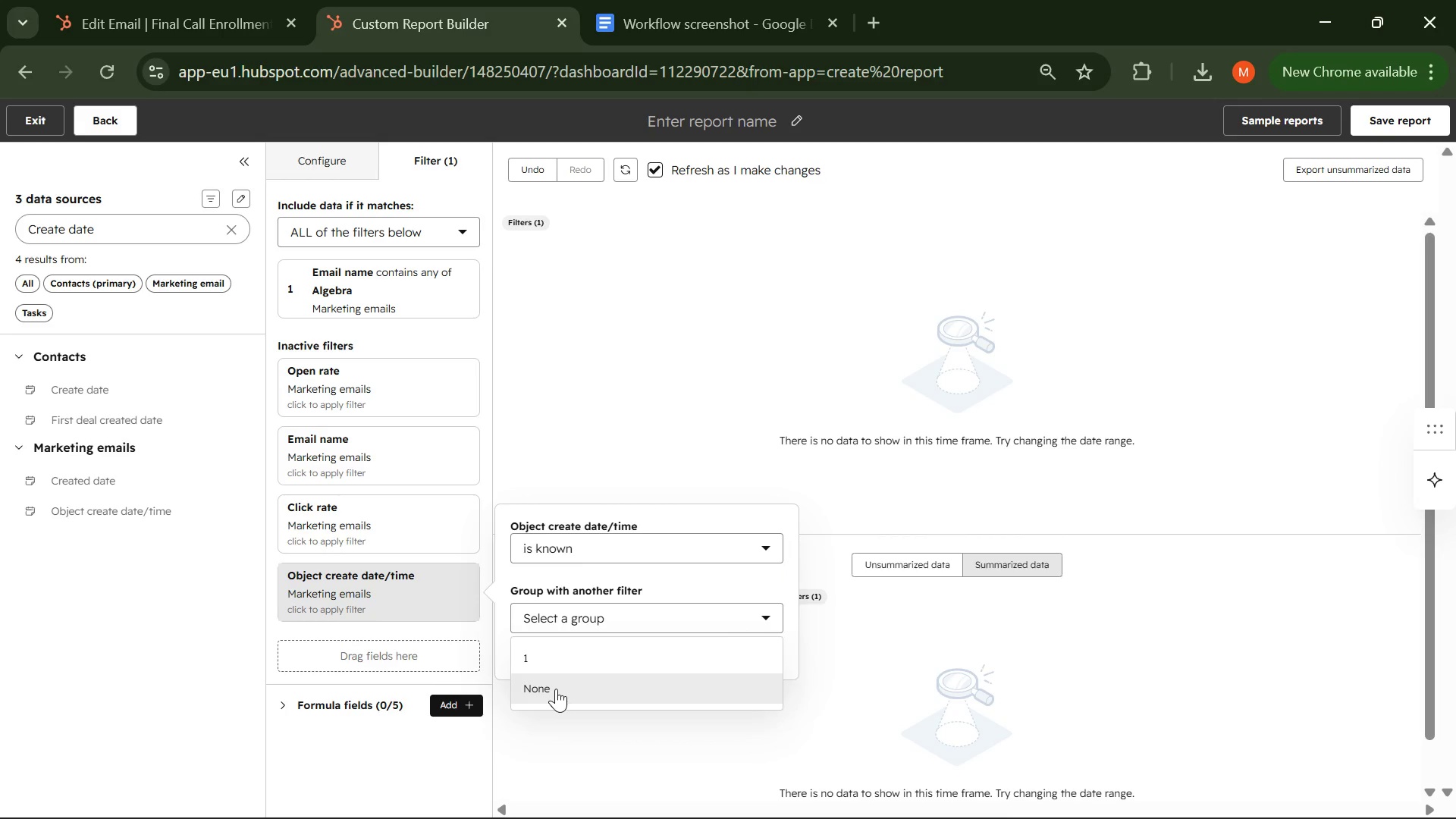 
left_click([633, 610])
 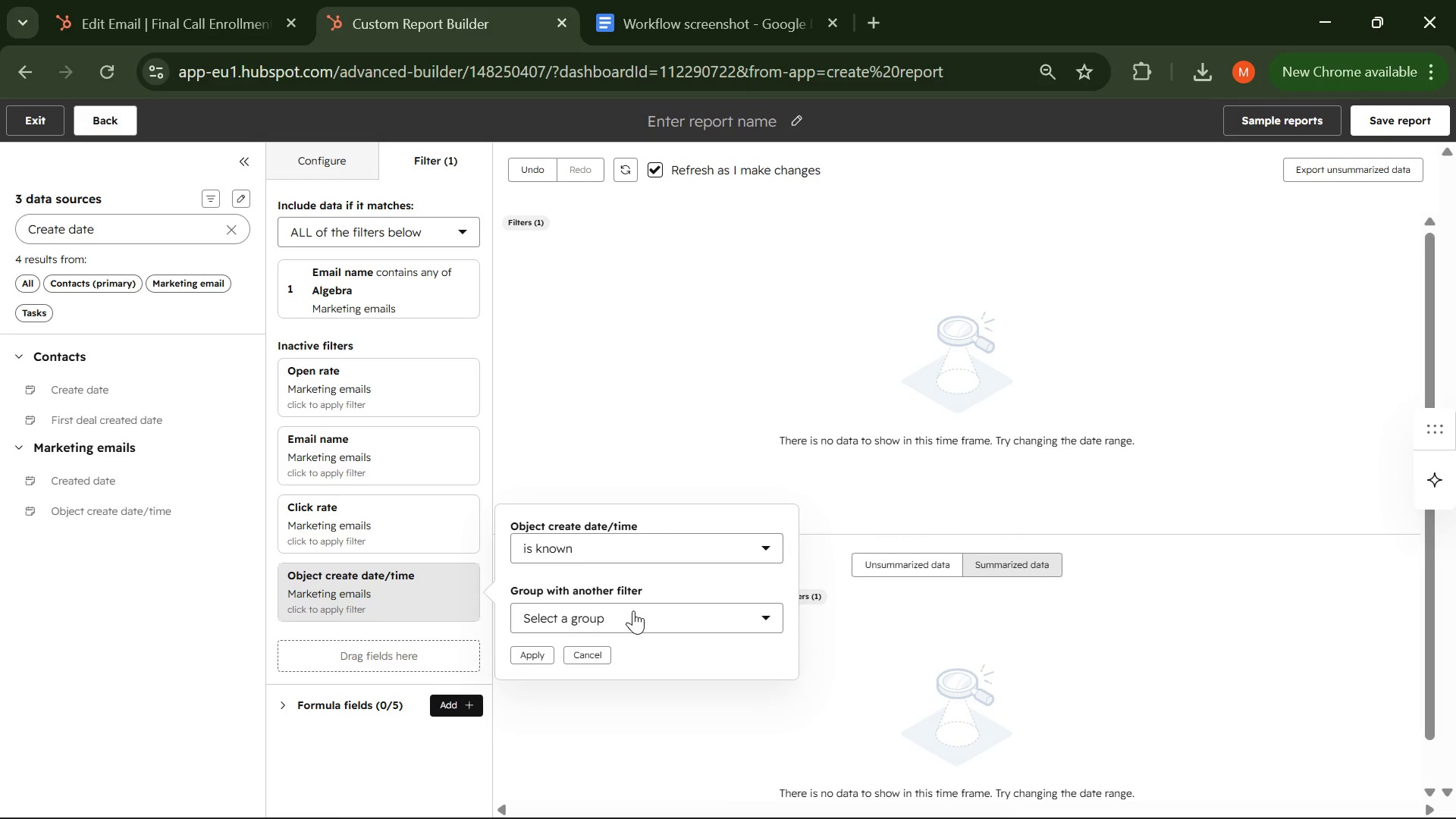 
wait(8.42)
 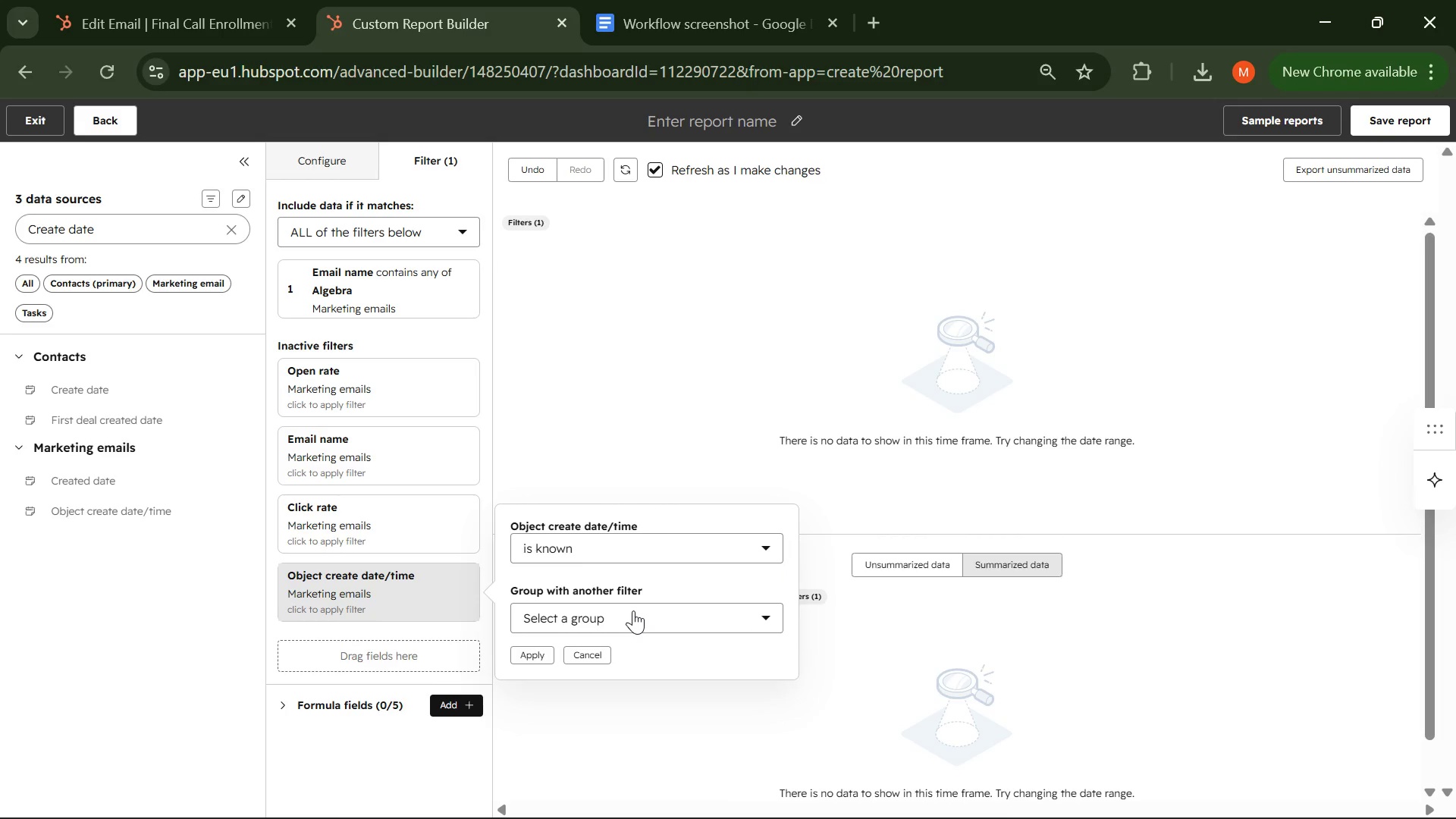 
left_click([528, 661])
 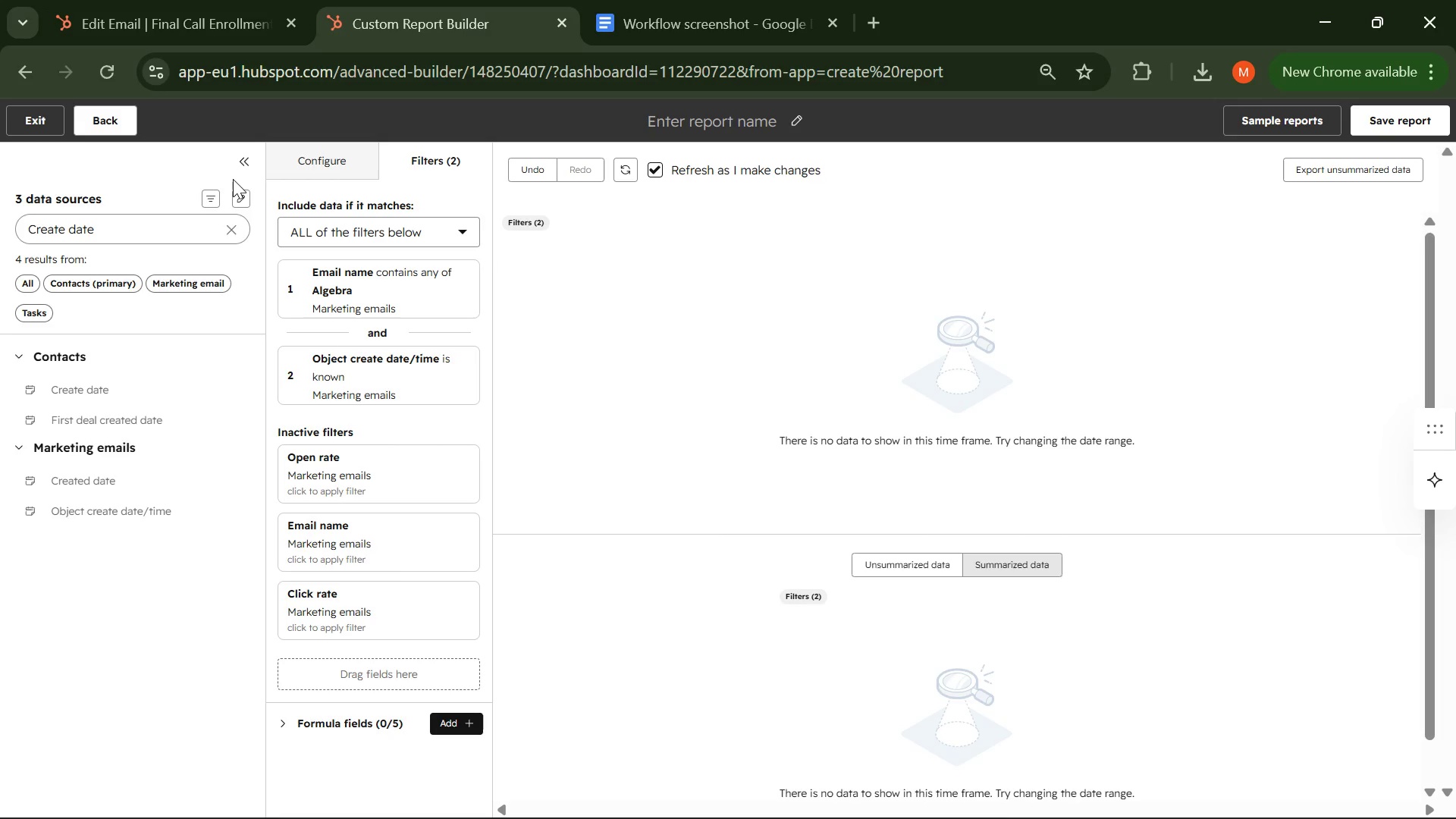 
wait(59.88)
 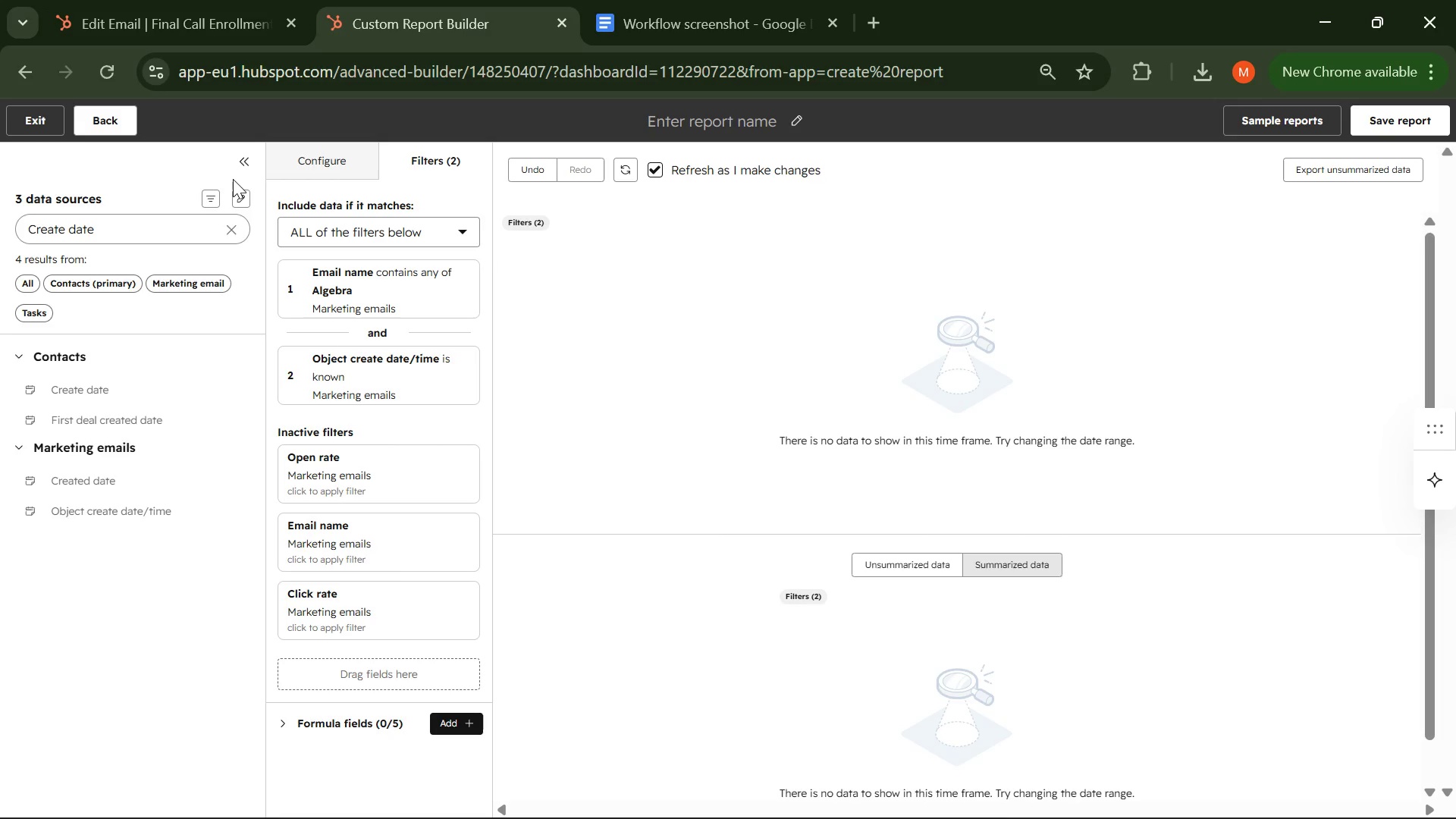 
scroll: coordinate [373, 292], scroll_direction: up, amount: 2.0
 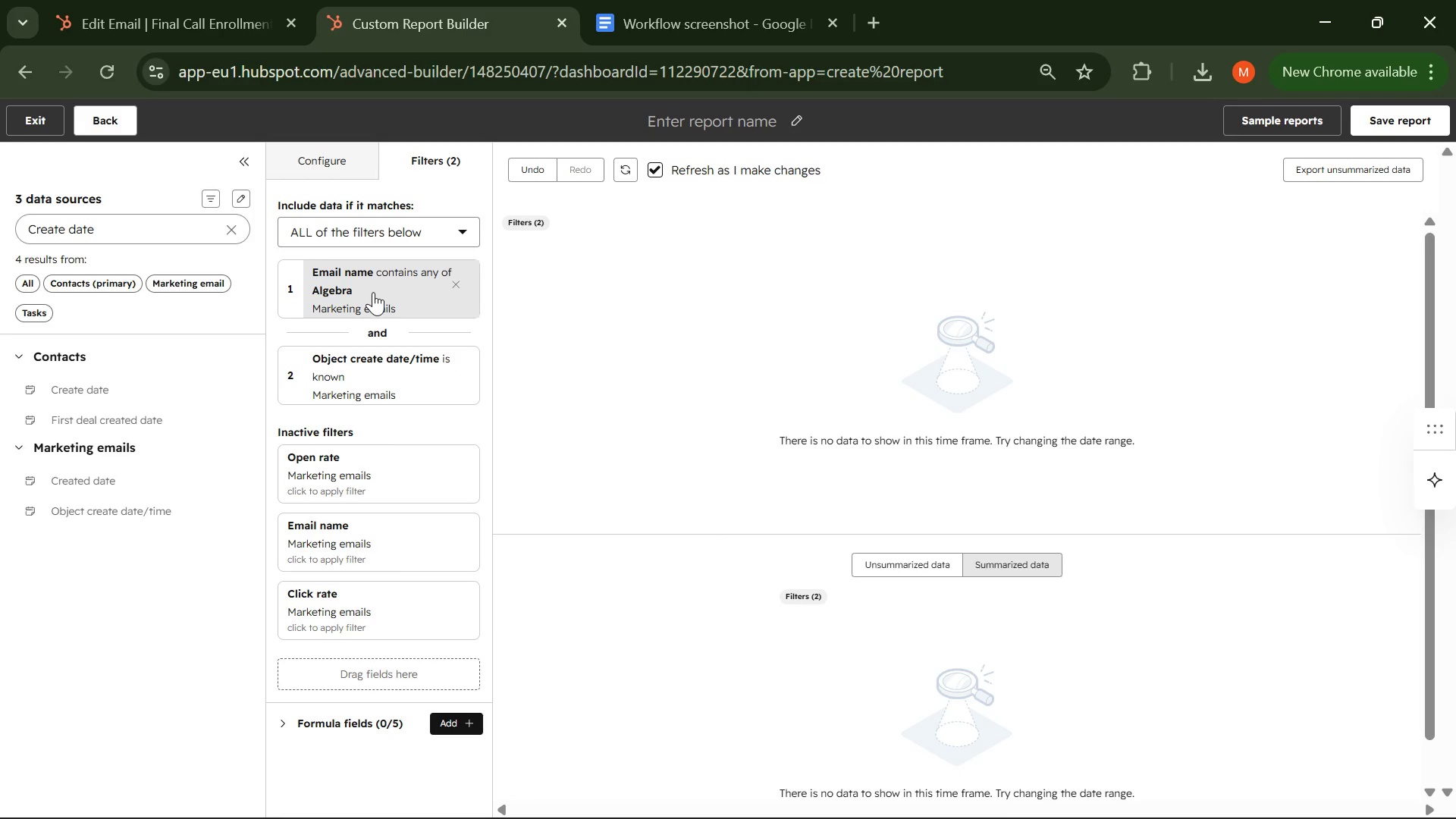 
wait(55.8)
 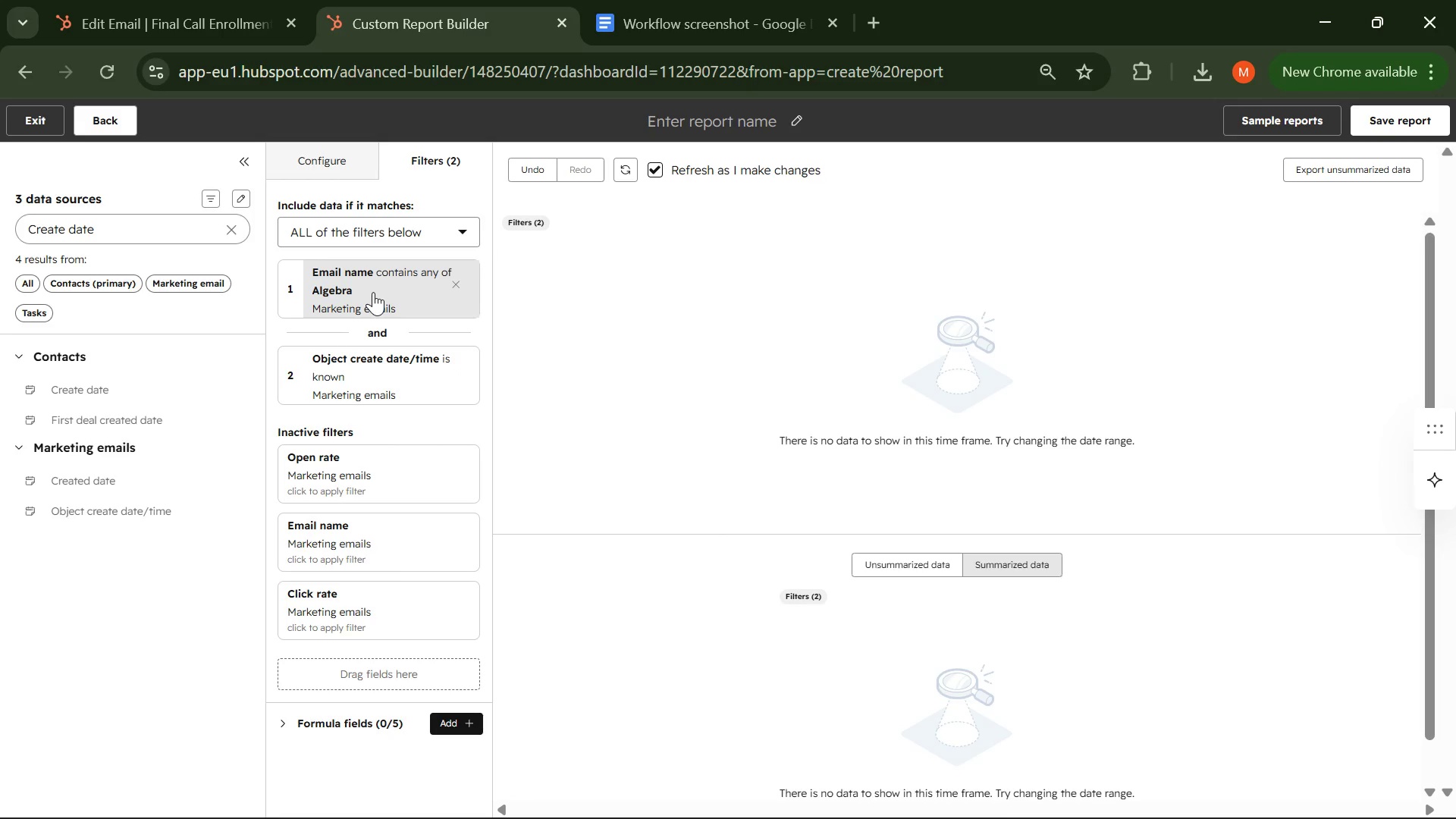 
type(Algebra Email Performance )
 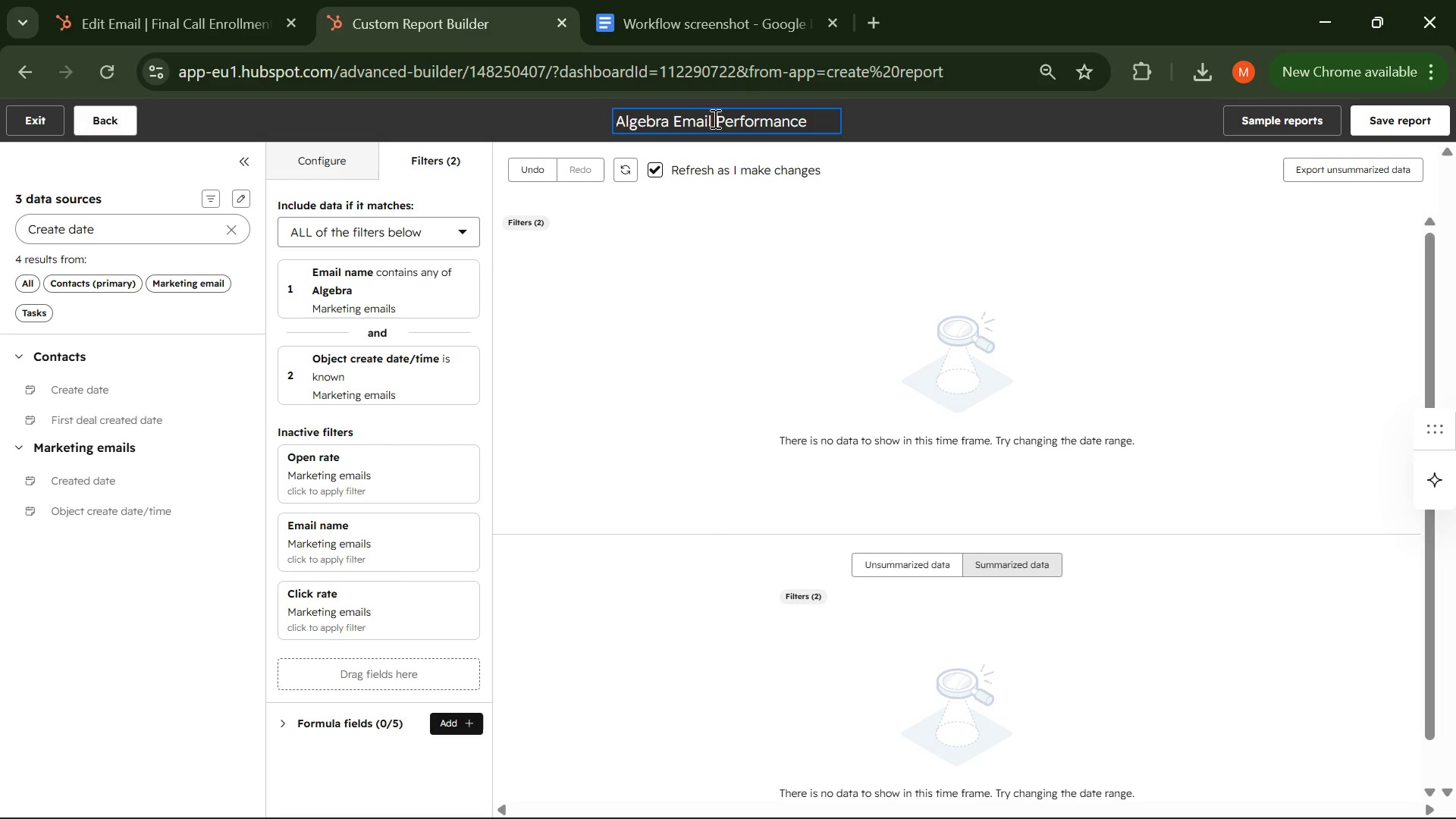 
key(Enter)
 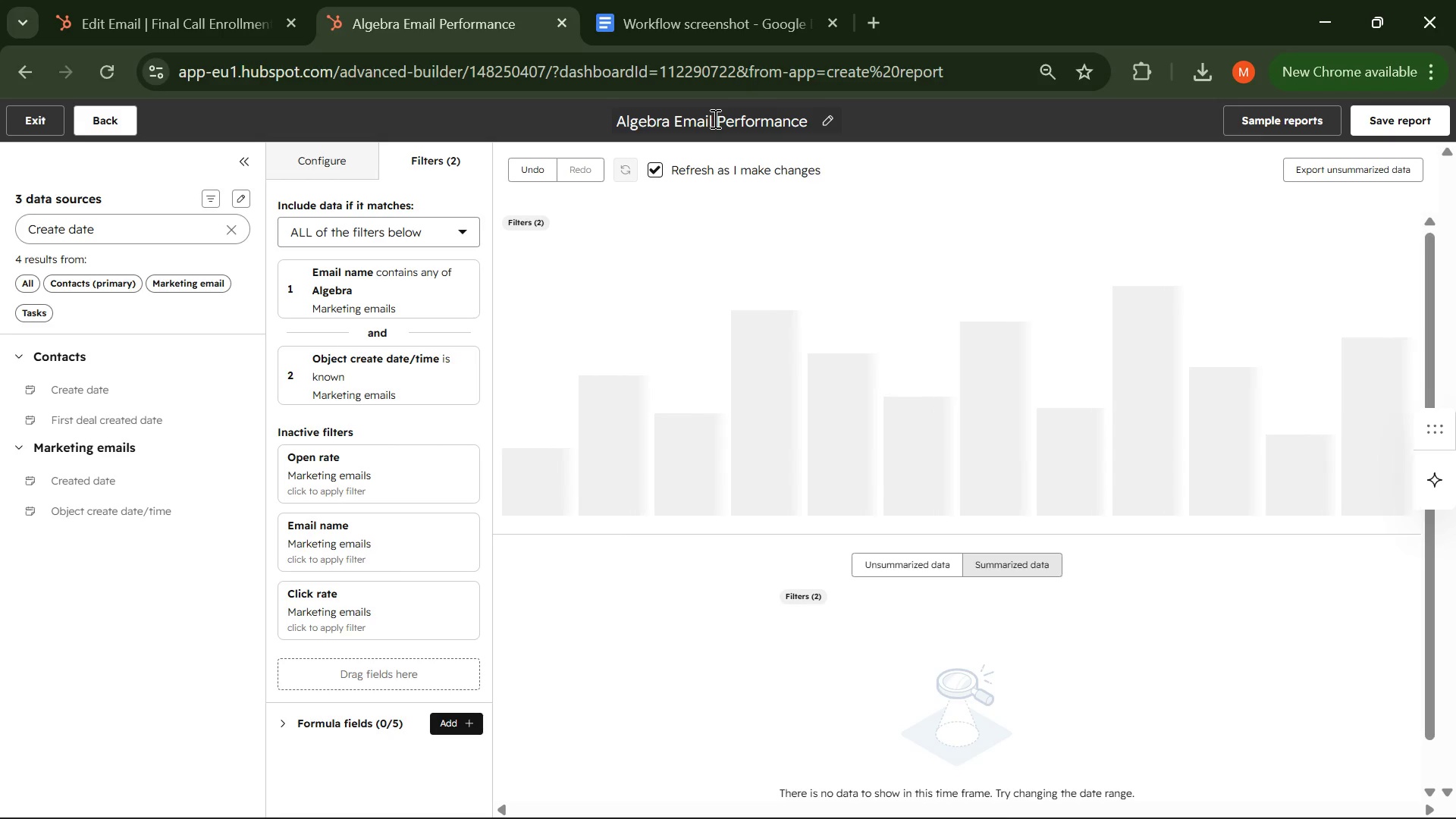 
wait(8.55)
 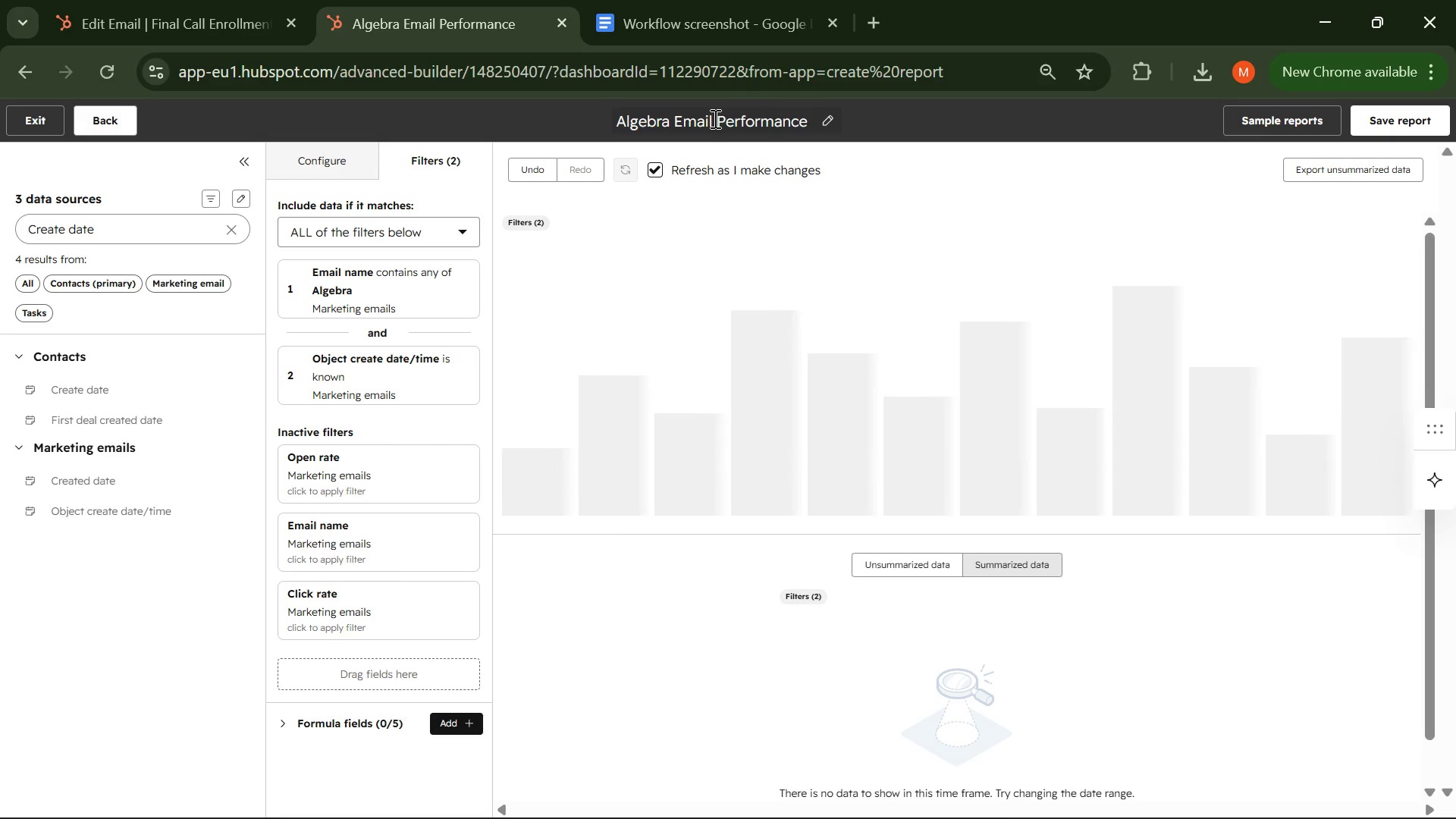 
scroll: coordinate [337, 479], scroll_direction: down, amount: 2.0
 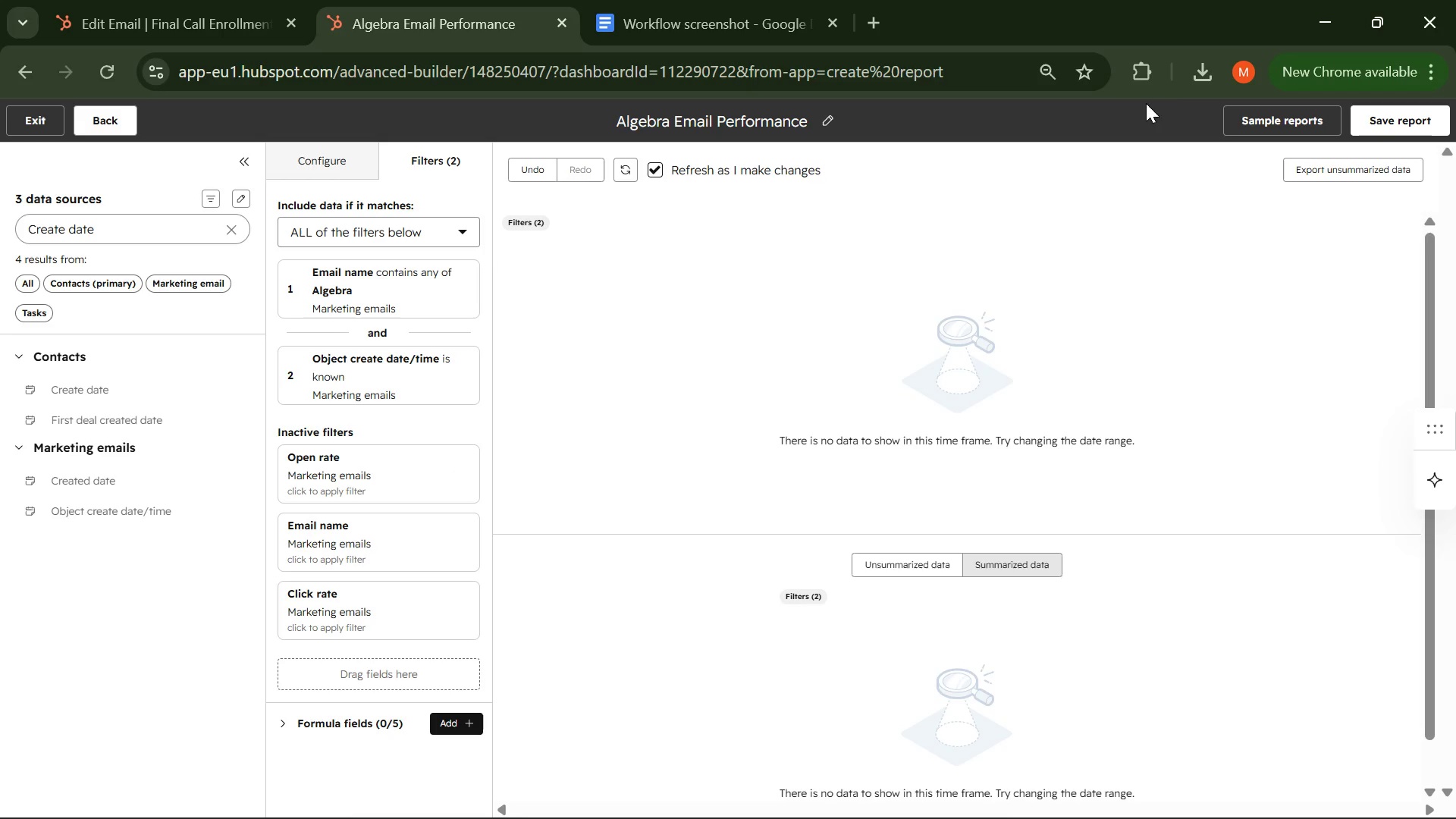 
left_click([1367, 118])
 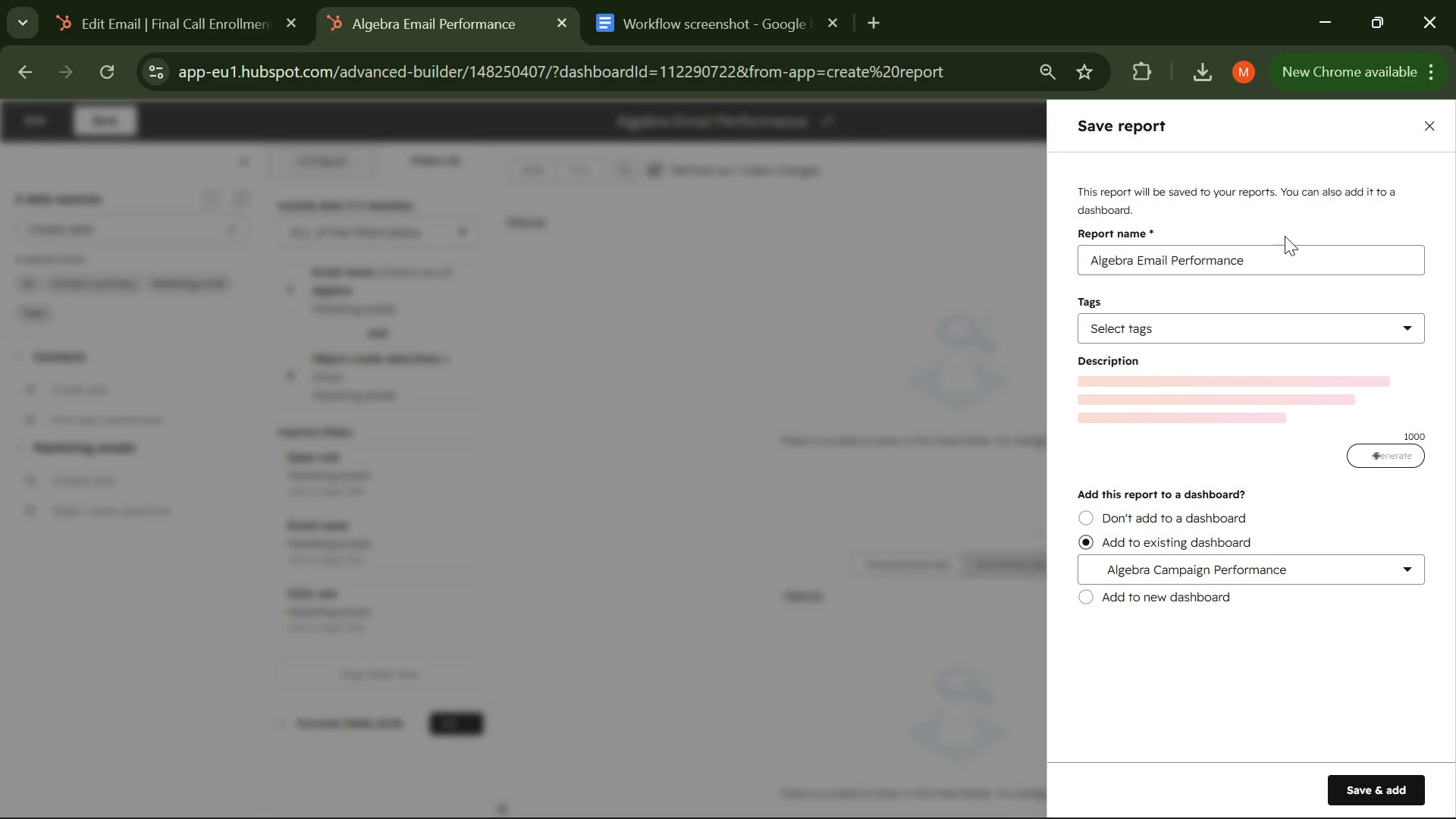 
scroll: coordinate [1196, 349], scroll_direction: down, amount: 4.0
 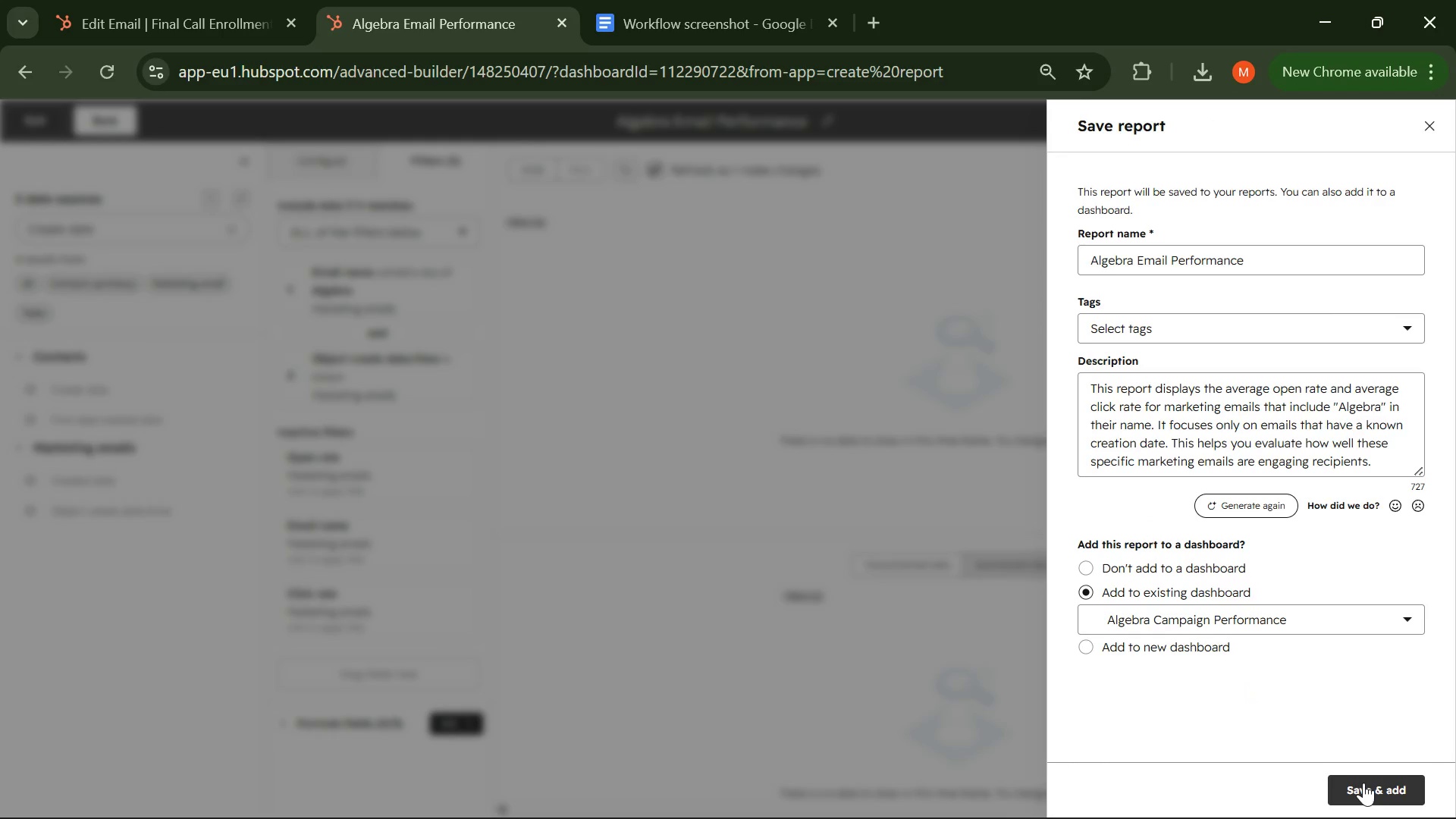 
wait(21.49)
 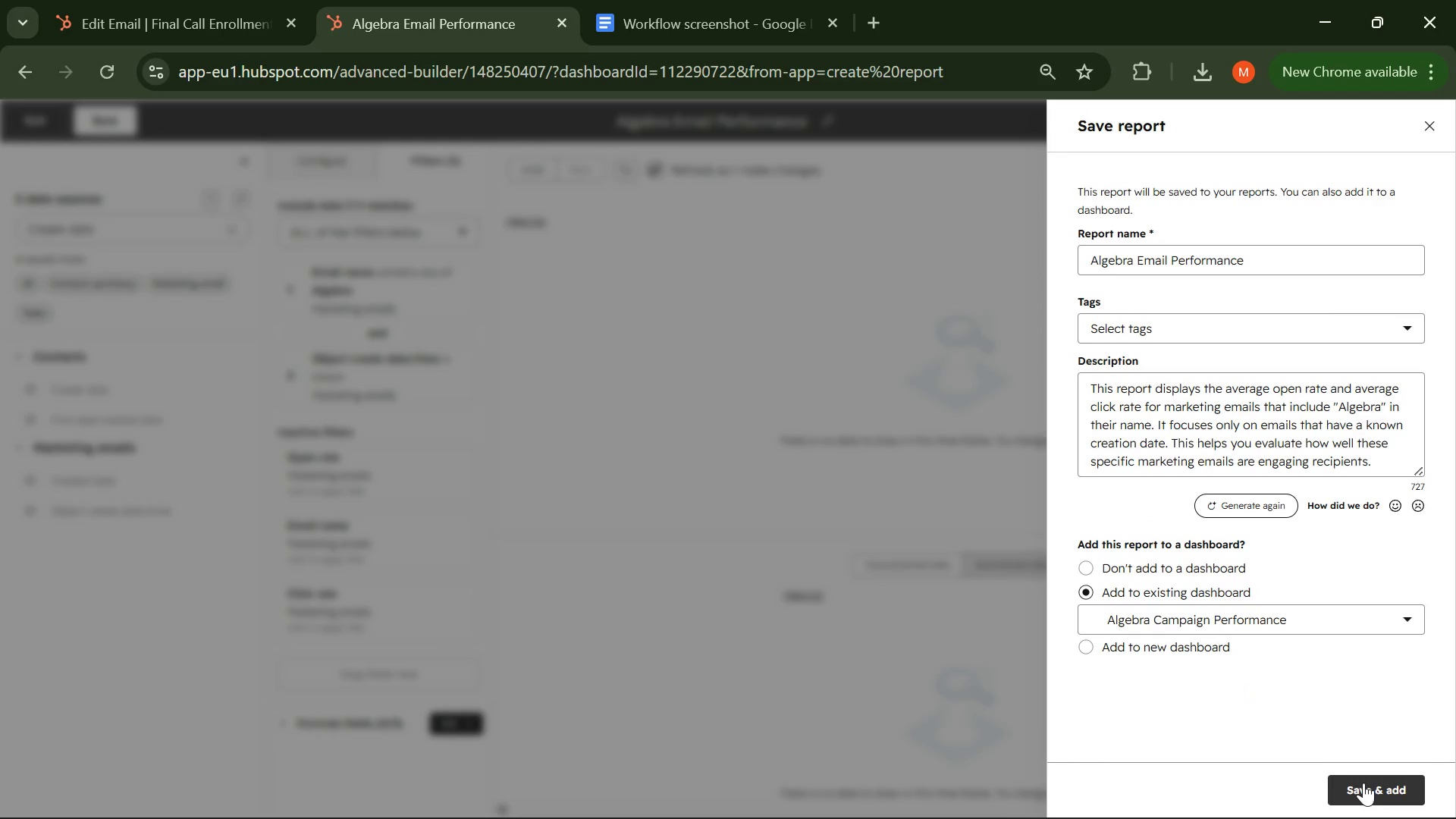 
left_click([1363, 783])
 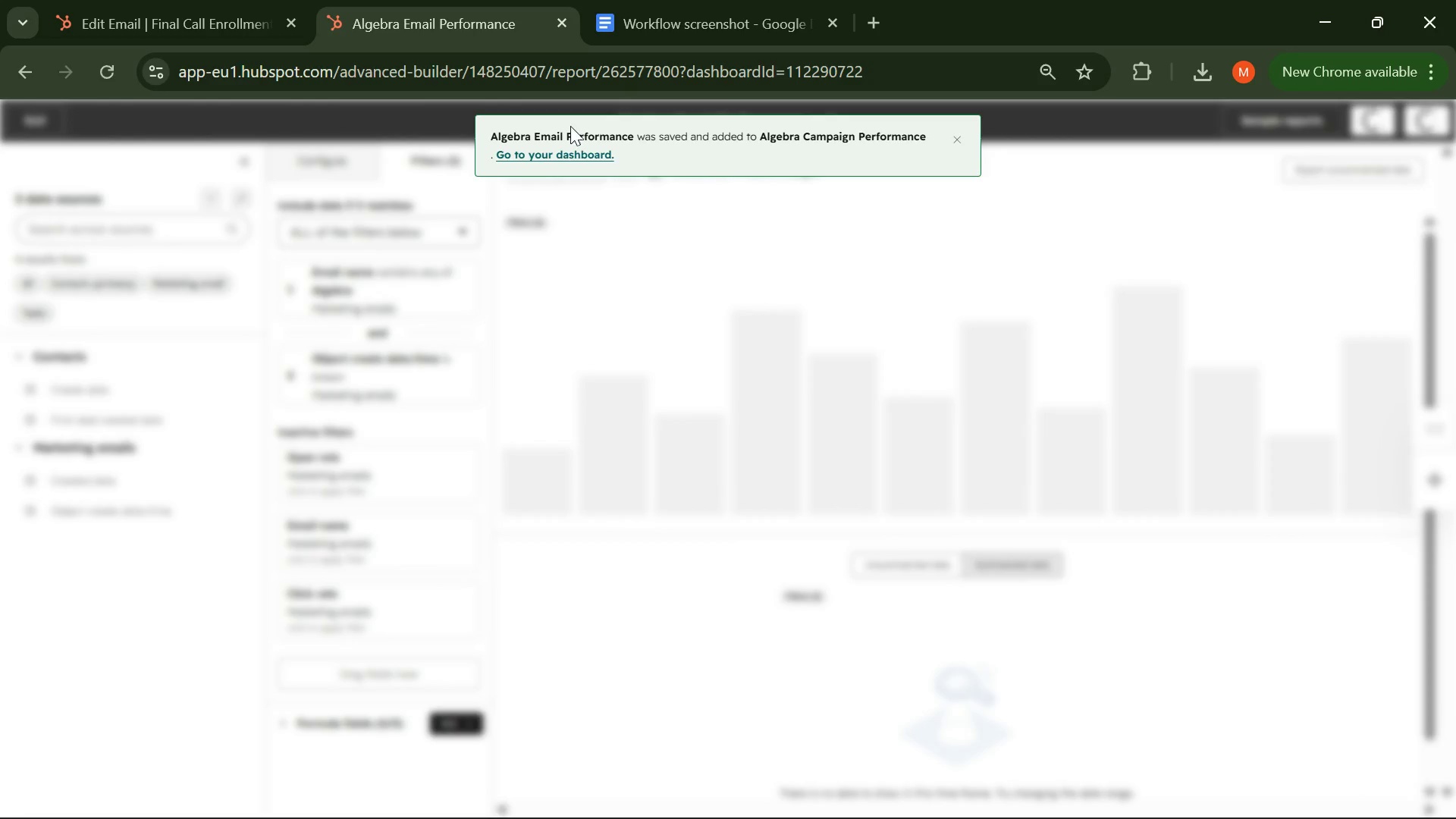 
left_click([535, 154])
 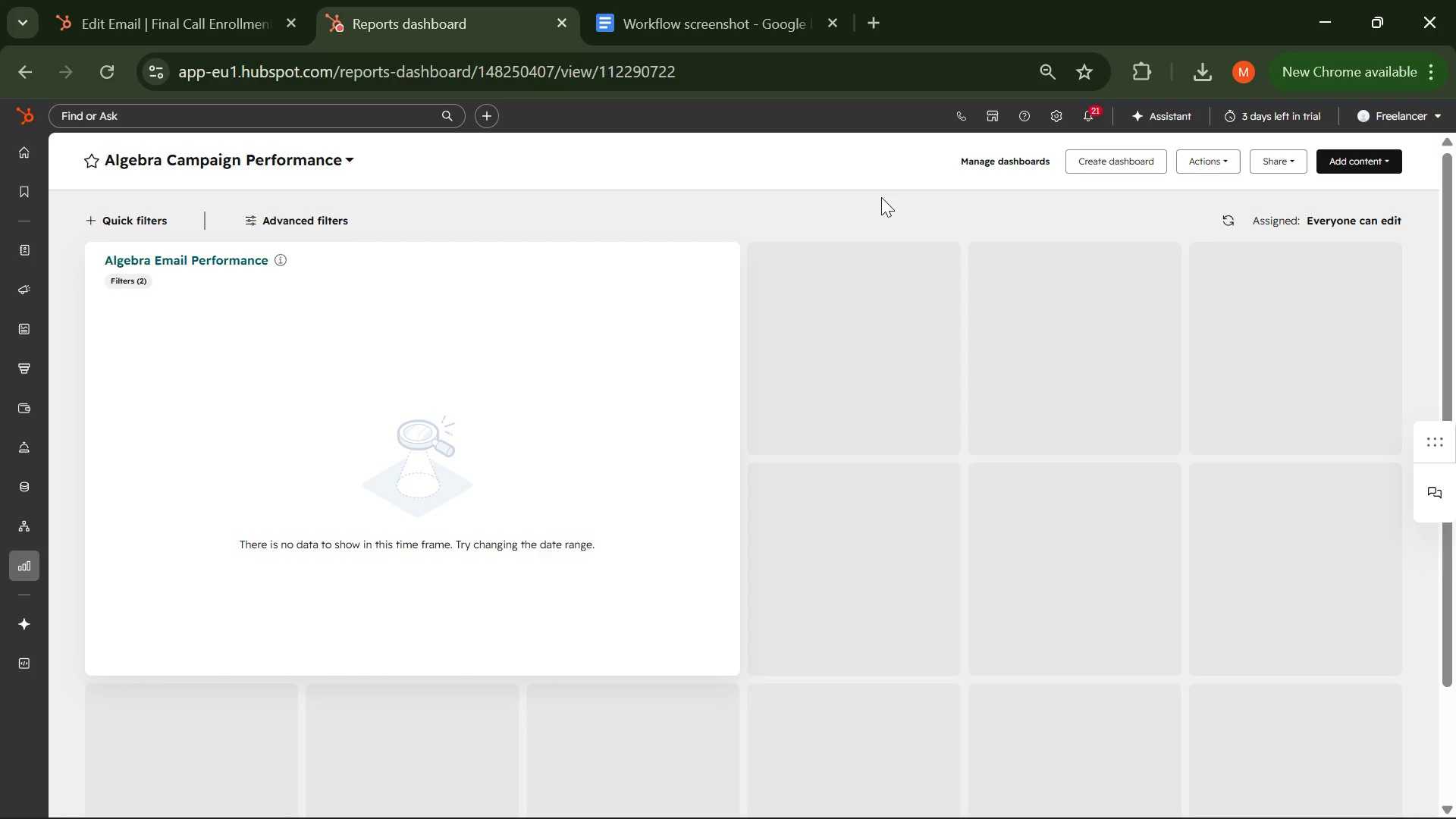 
wait(16.83)
 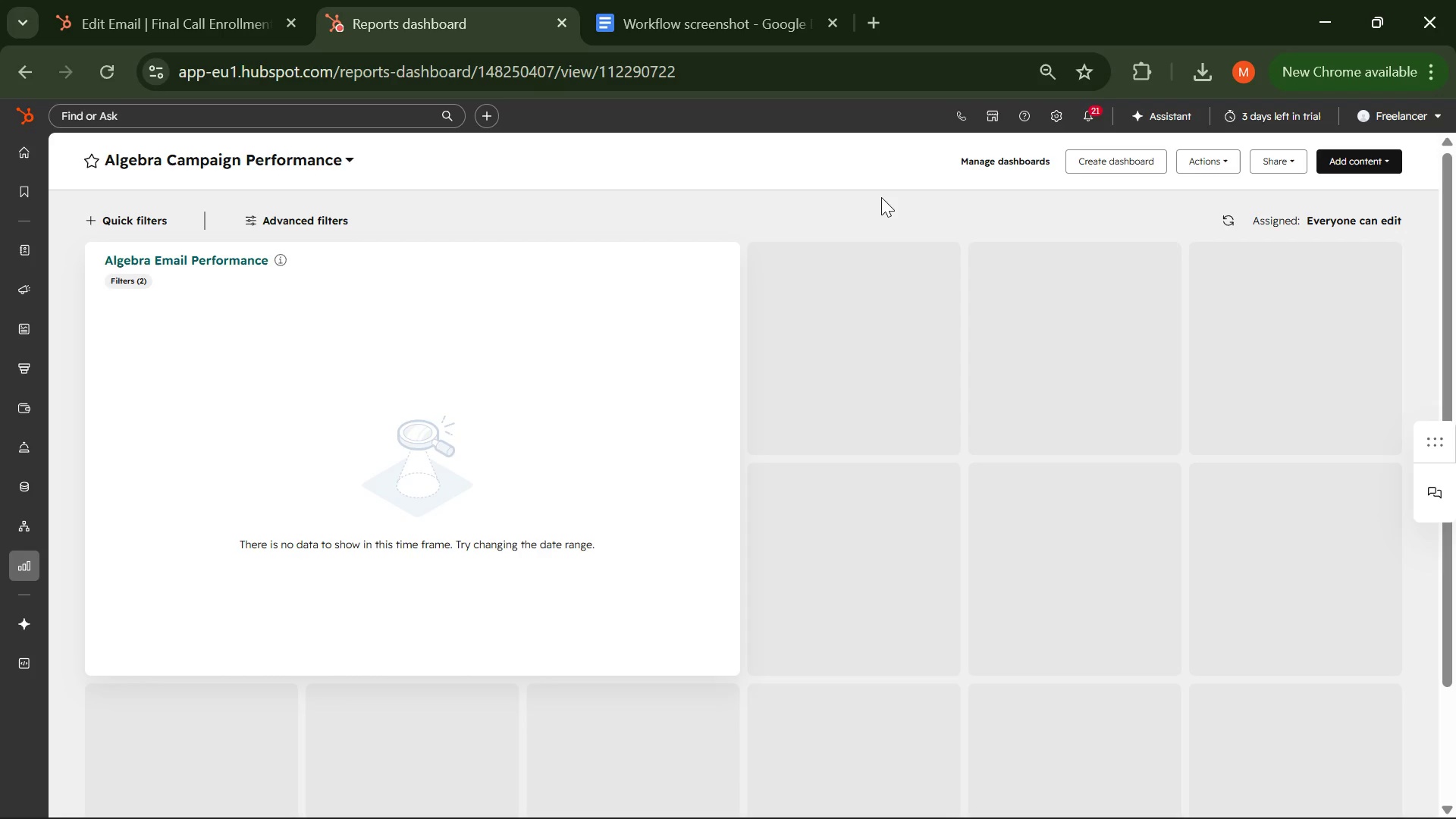 
left_click([603, 547])
 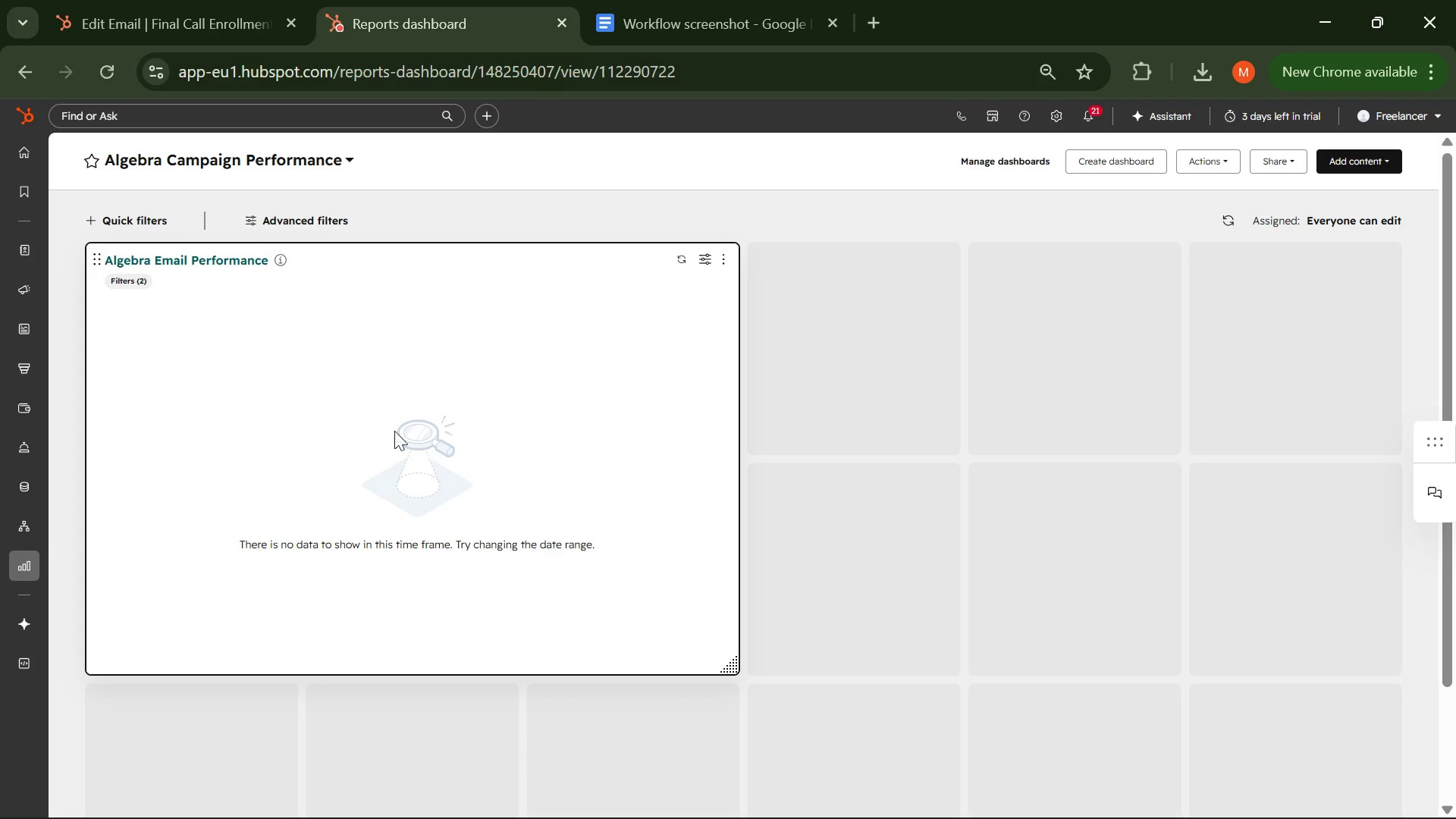 
left_click([196, 283])
 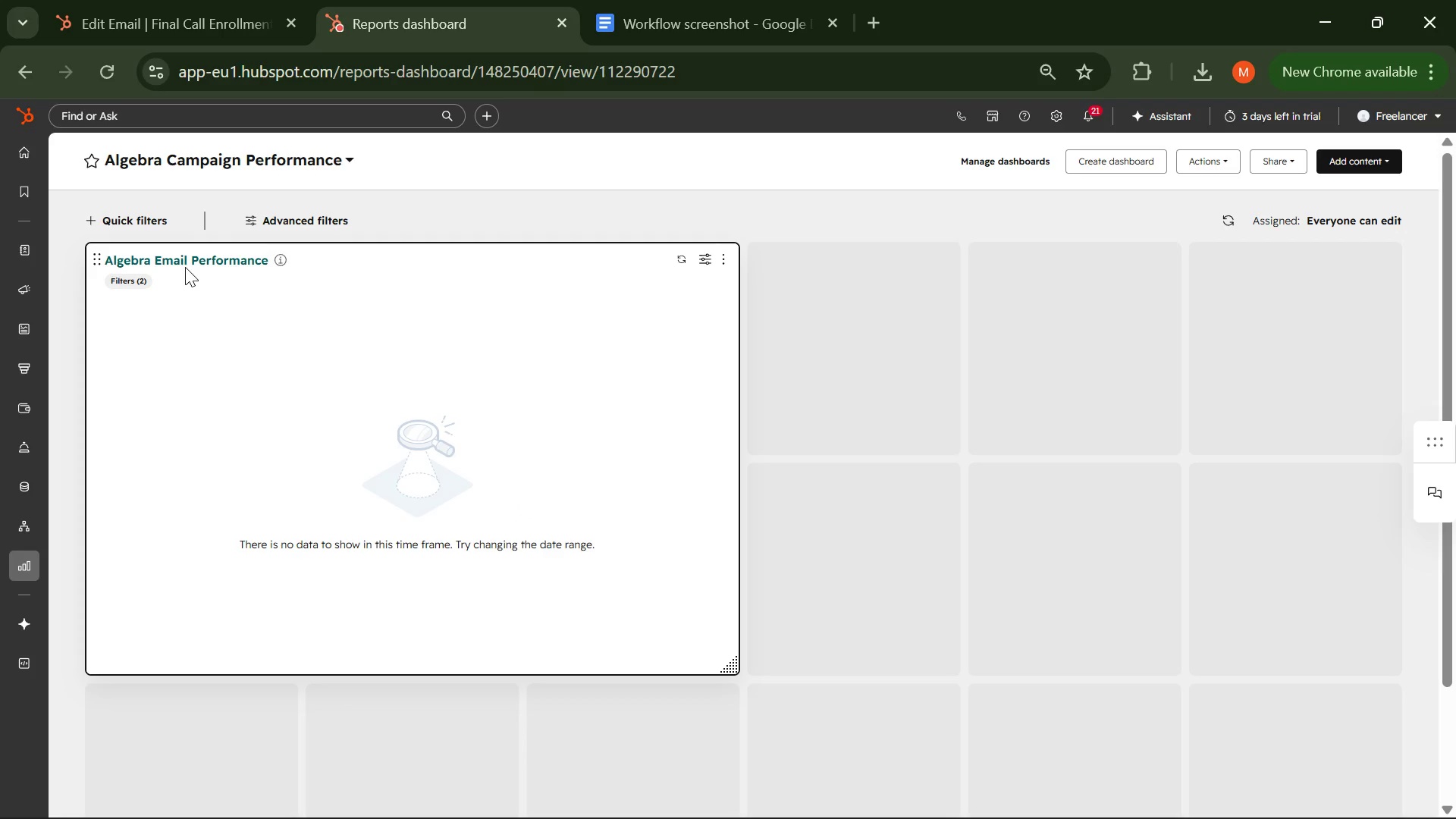 
left_click([181, 262])
 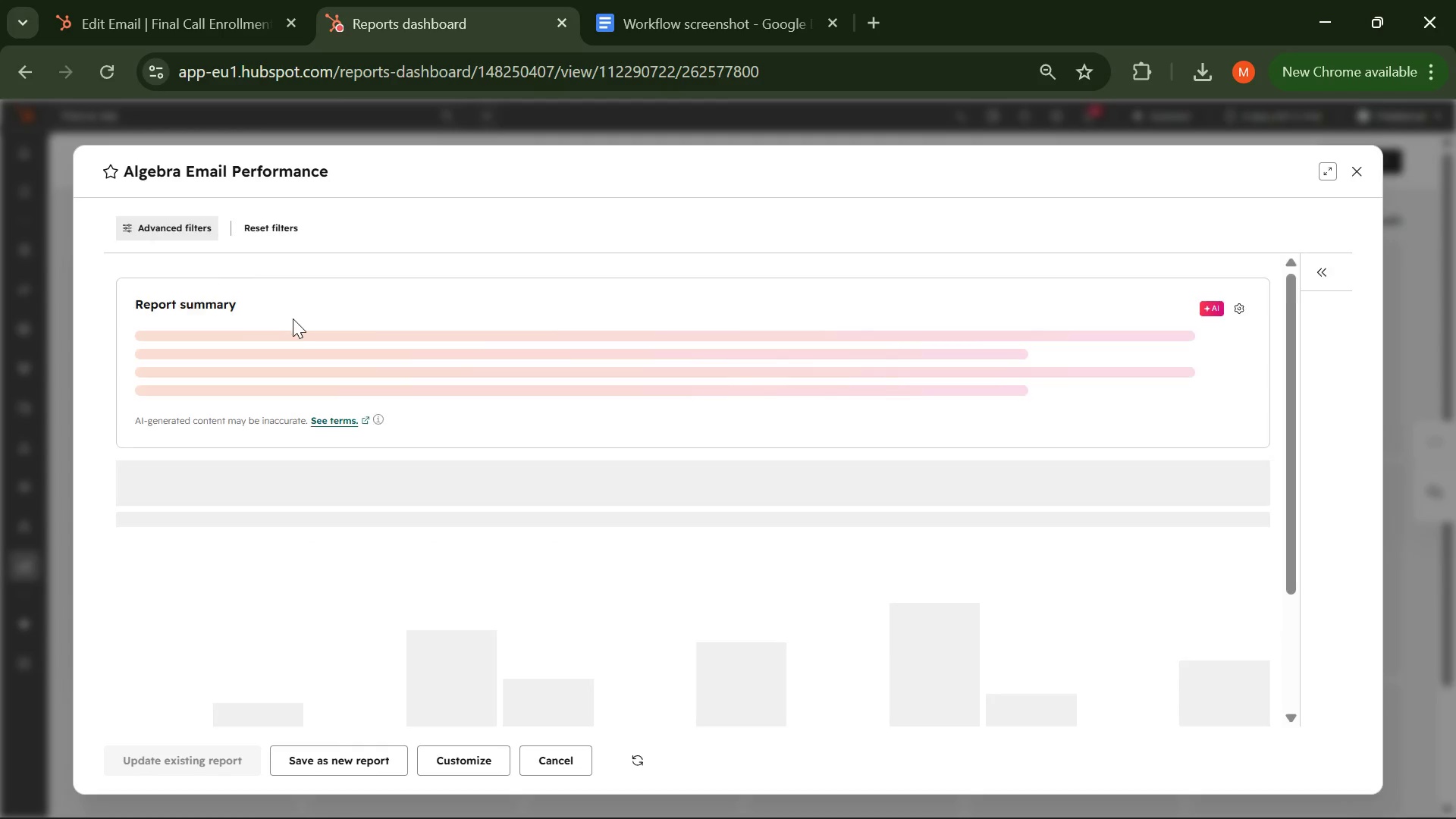 
scroll: coordinate [297, 332], scroll_direction: down, amount: 11.0
 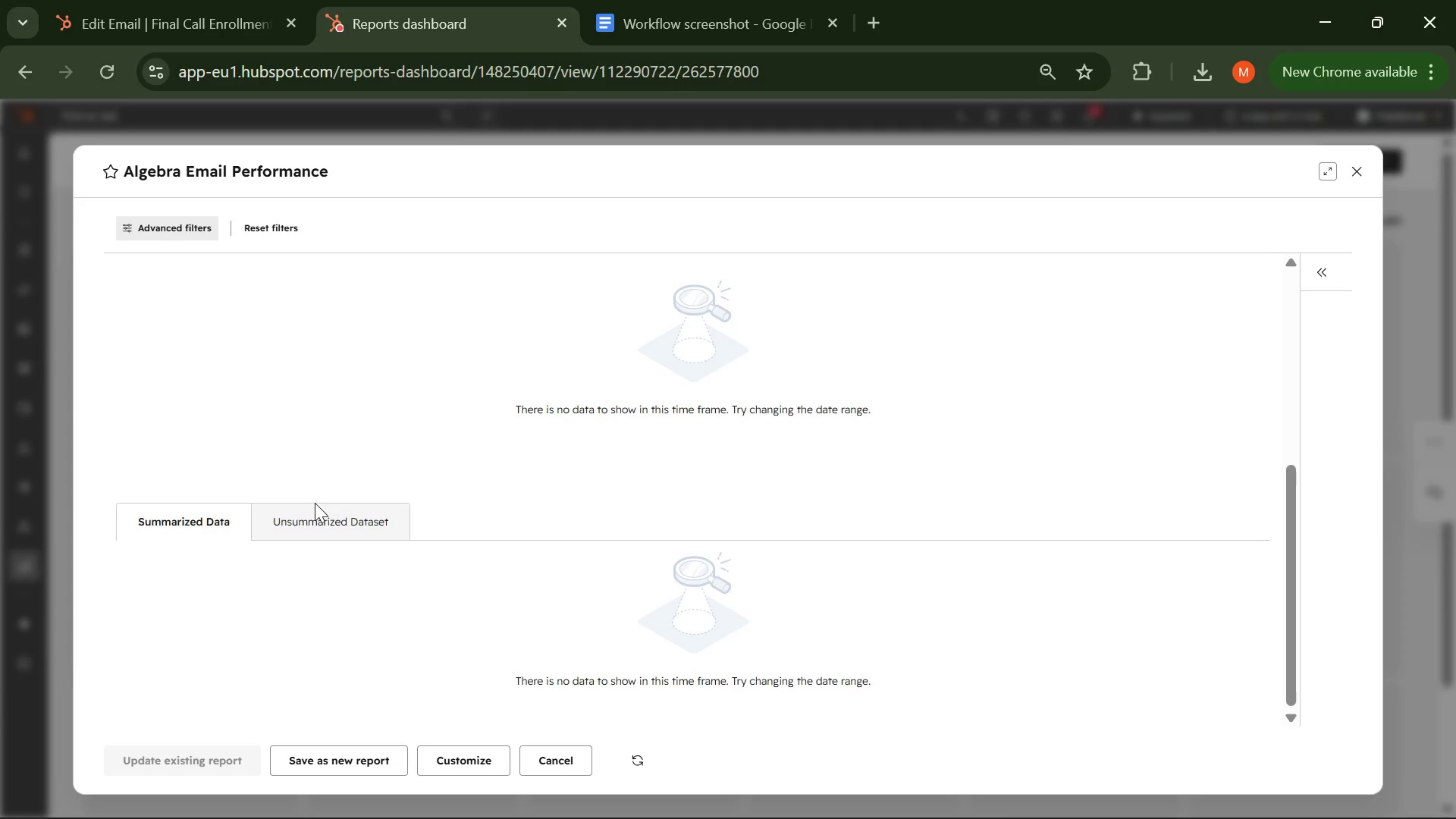 
double_click([315, 515])
 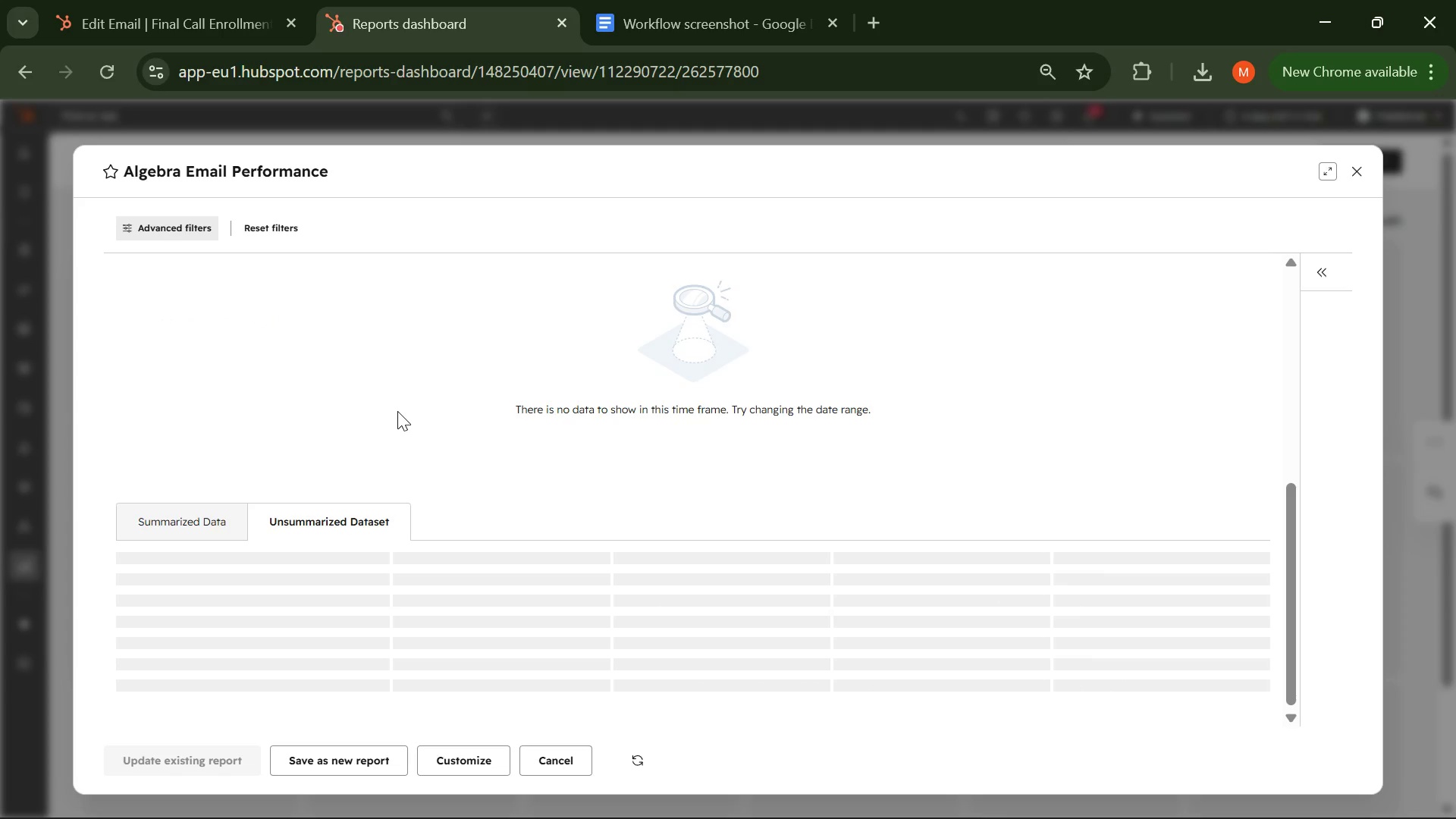 
scroll: coordinate [397, 411], scroll_direction: down, amount: 4.0
 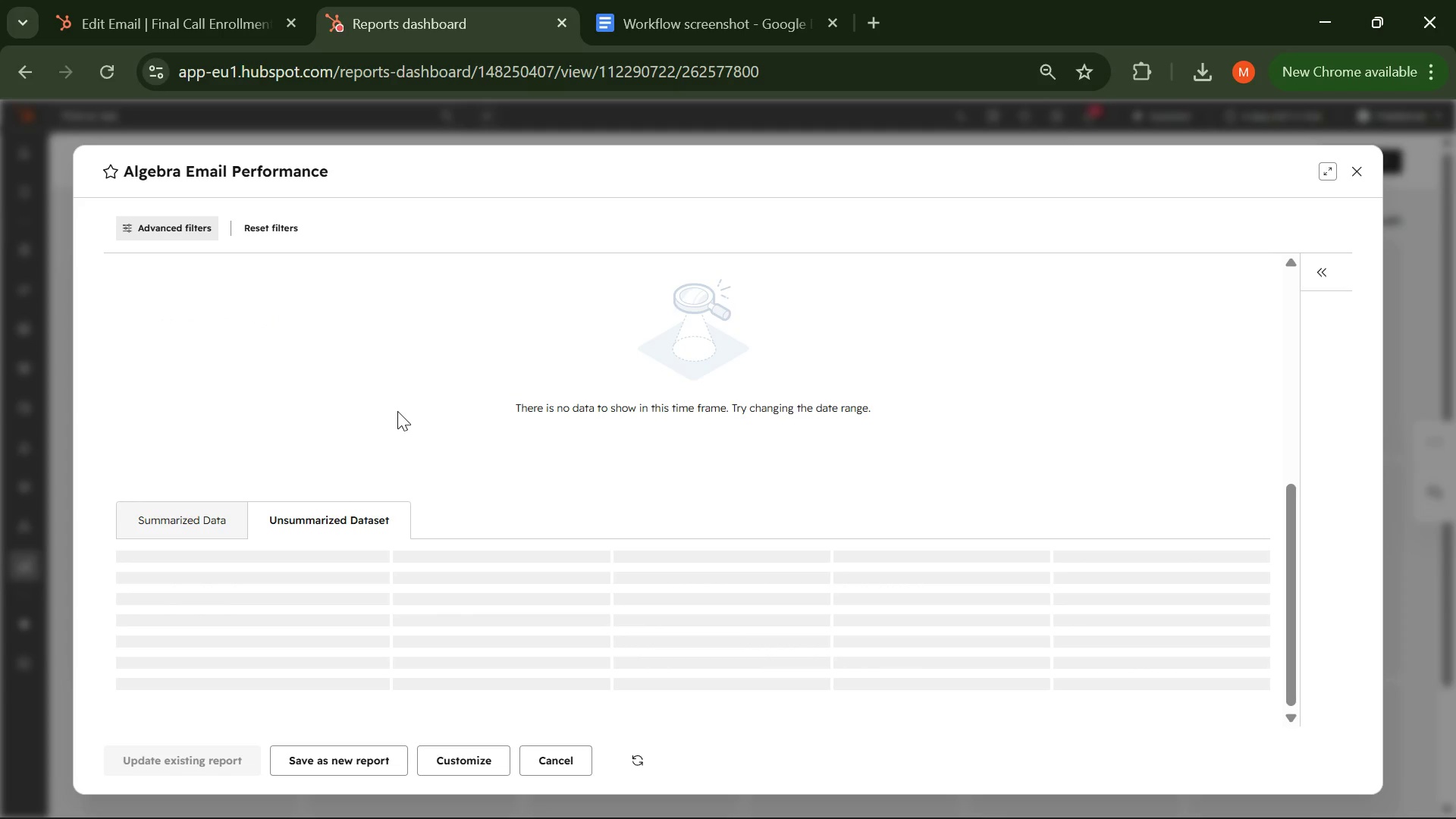 
scroll: coordinate [397, 411], scroll_direction: up, amount: 4.0
 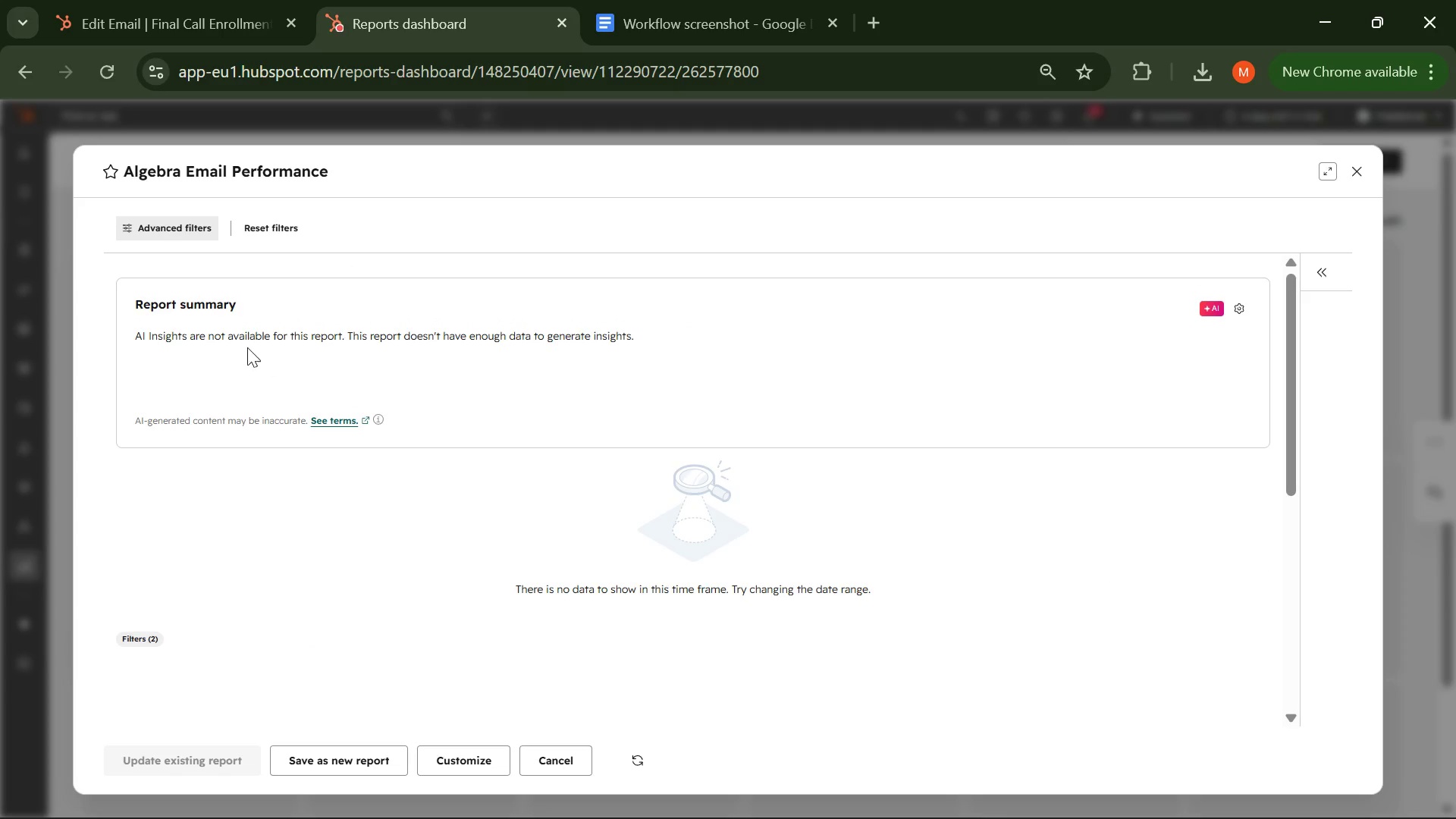 
scroll: coordinate [308, 455], scroll_direction: down, amount: 11.0
 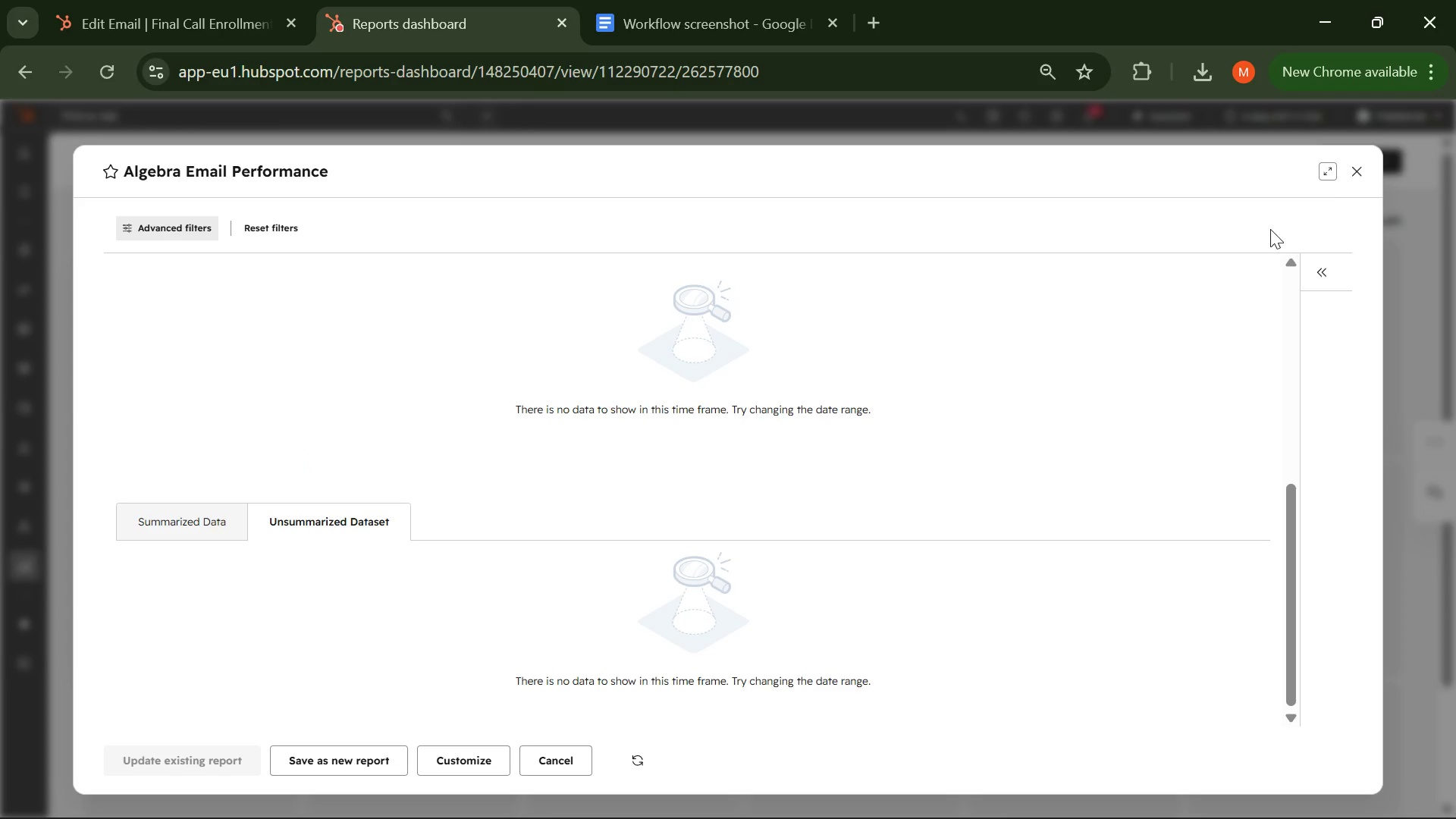 
left_click([1360, 178])
 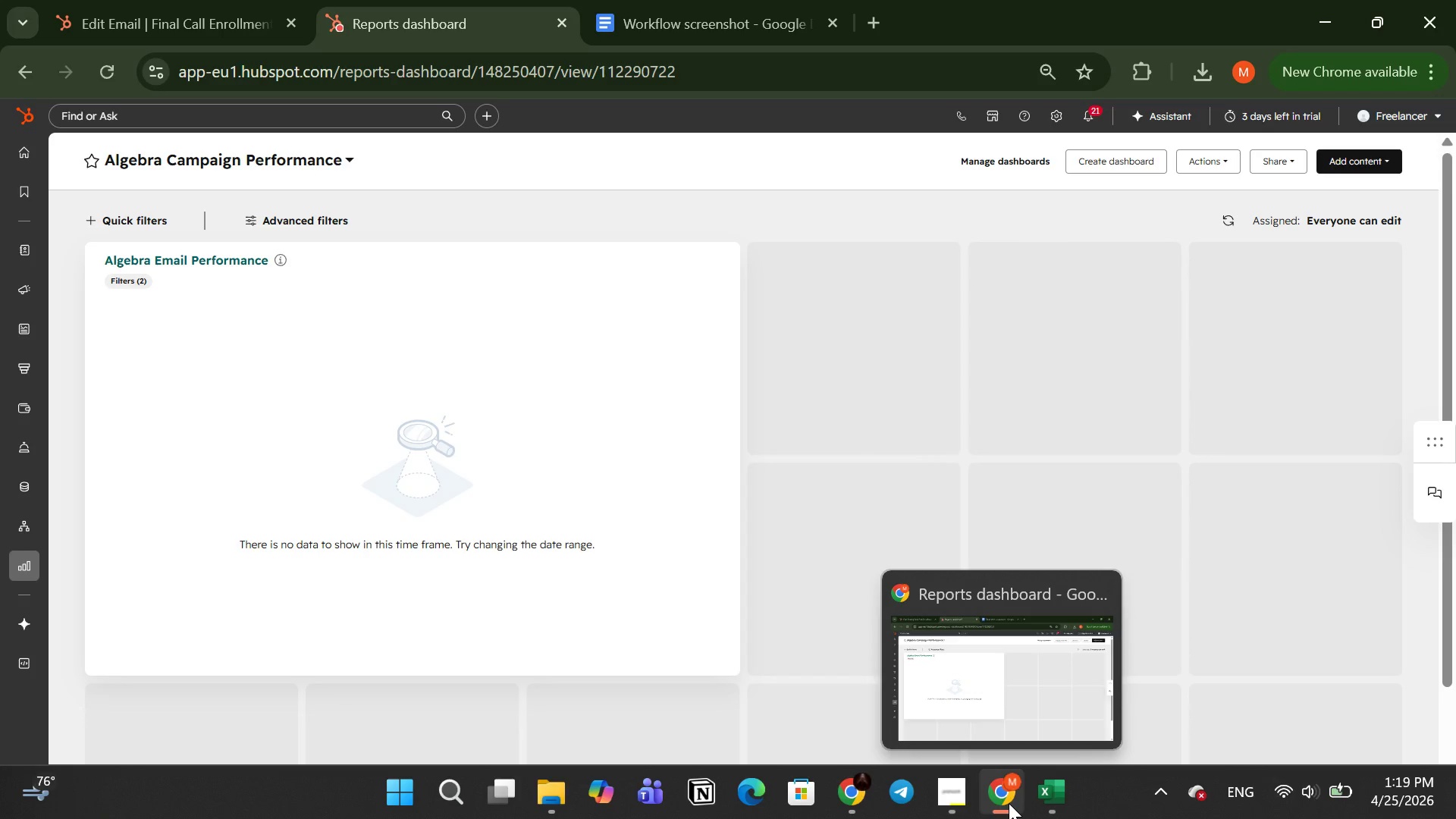 
left_click([950, 803])